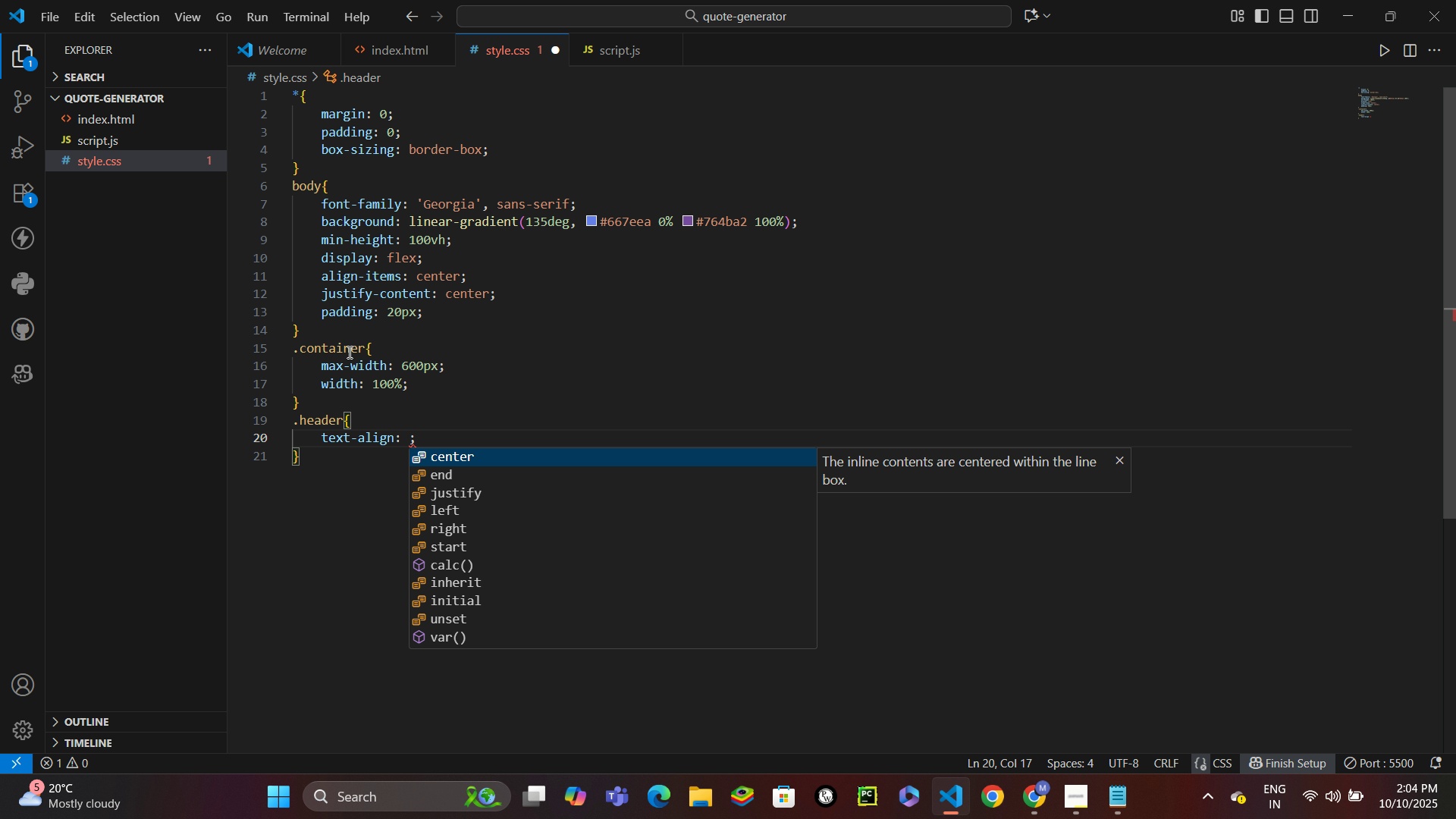 
type(ce)
 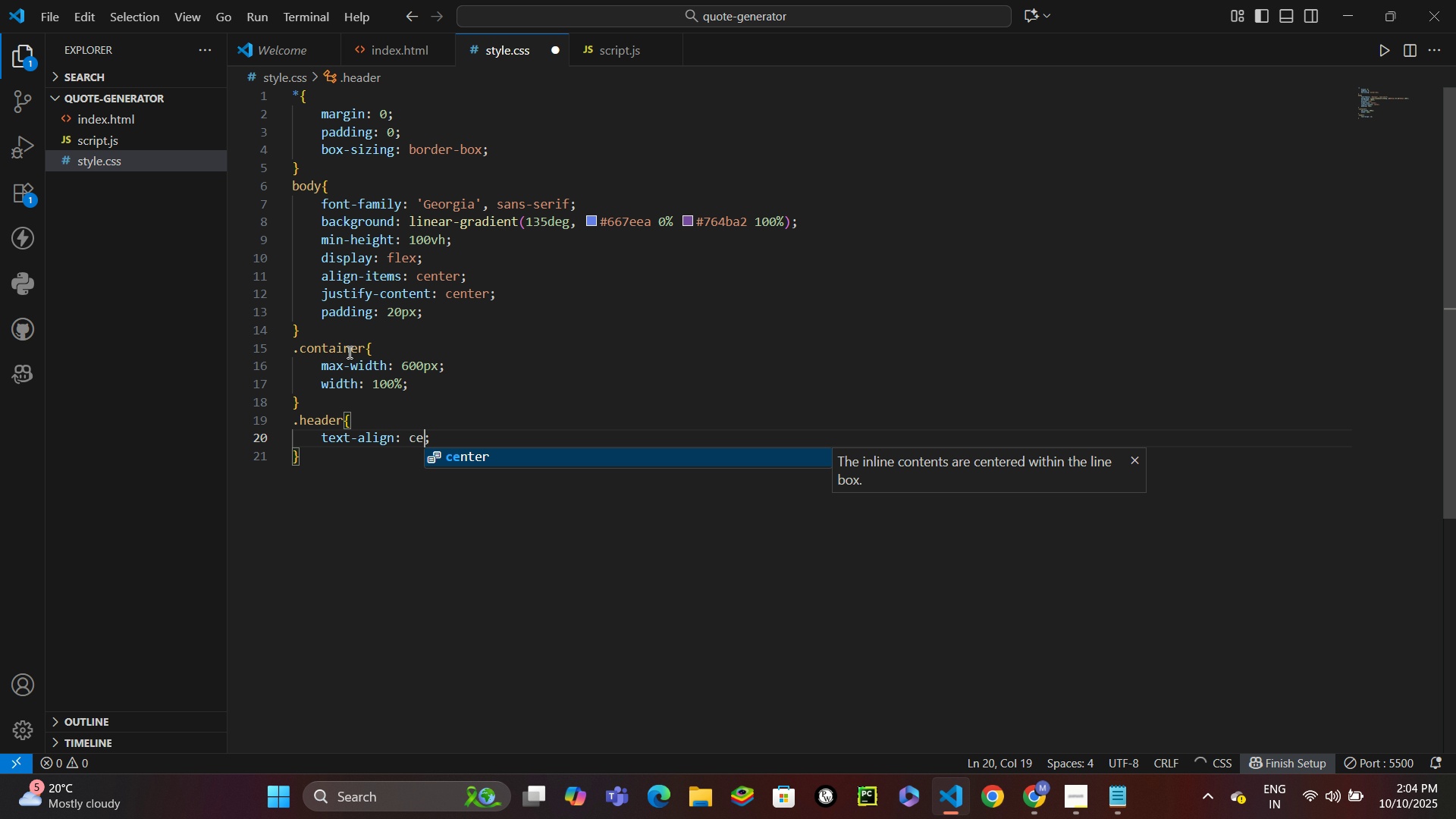 
key(Enter)
 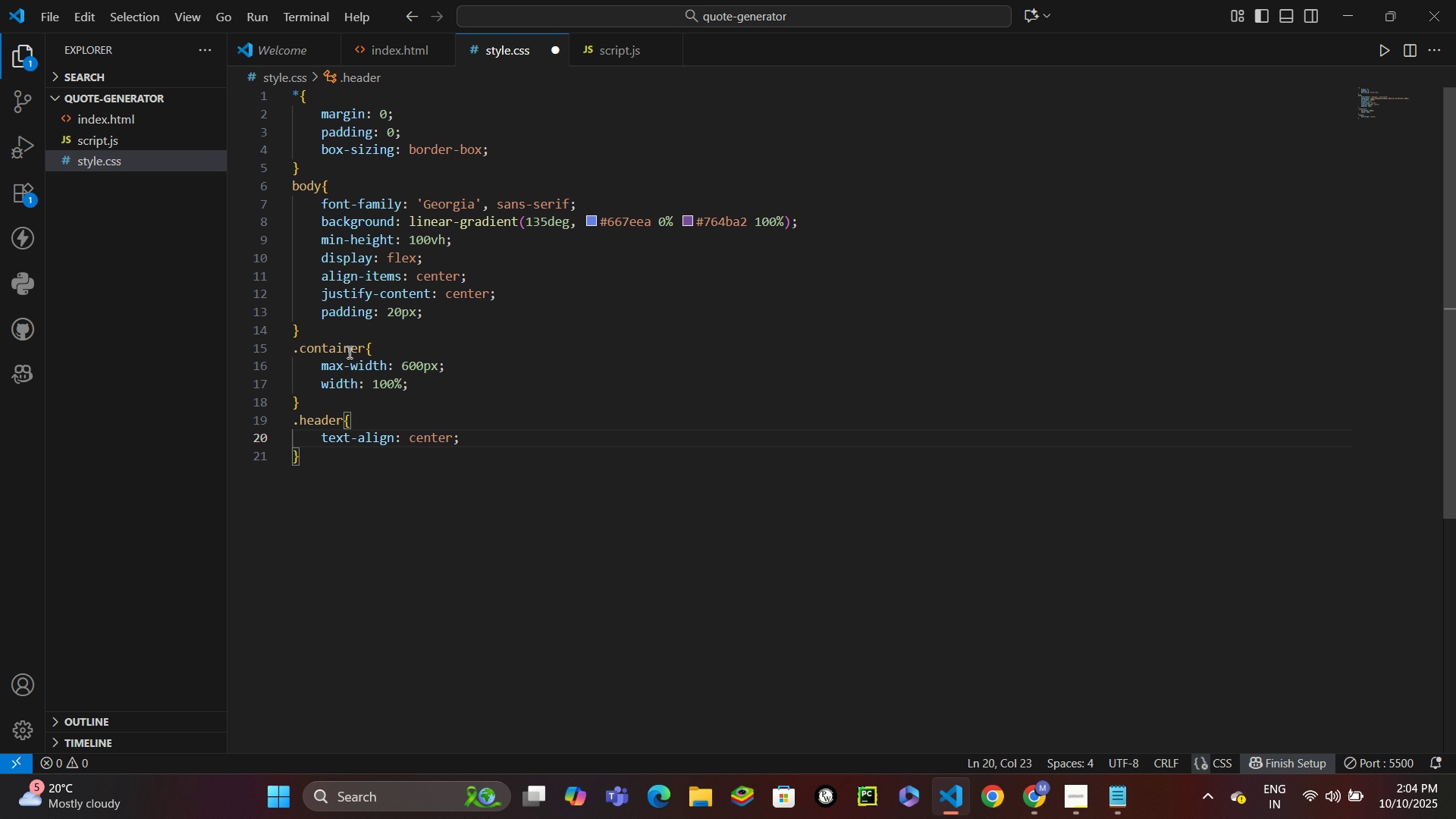 
key(Control+ControlLeft)
 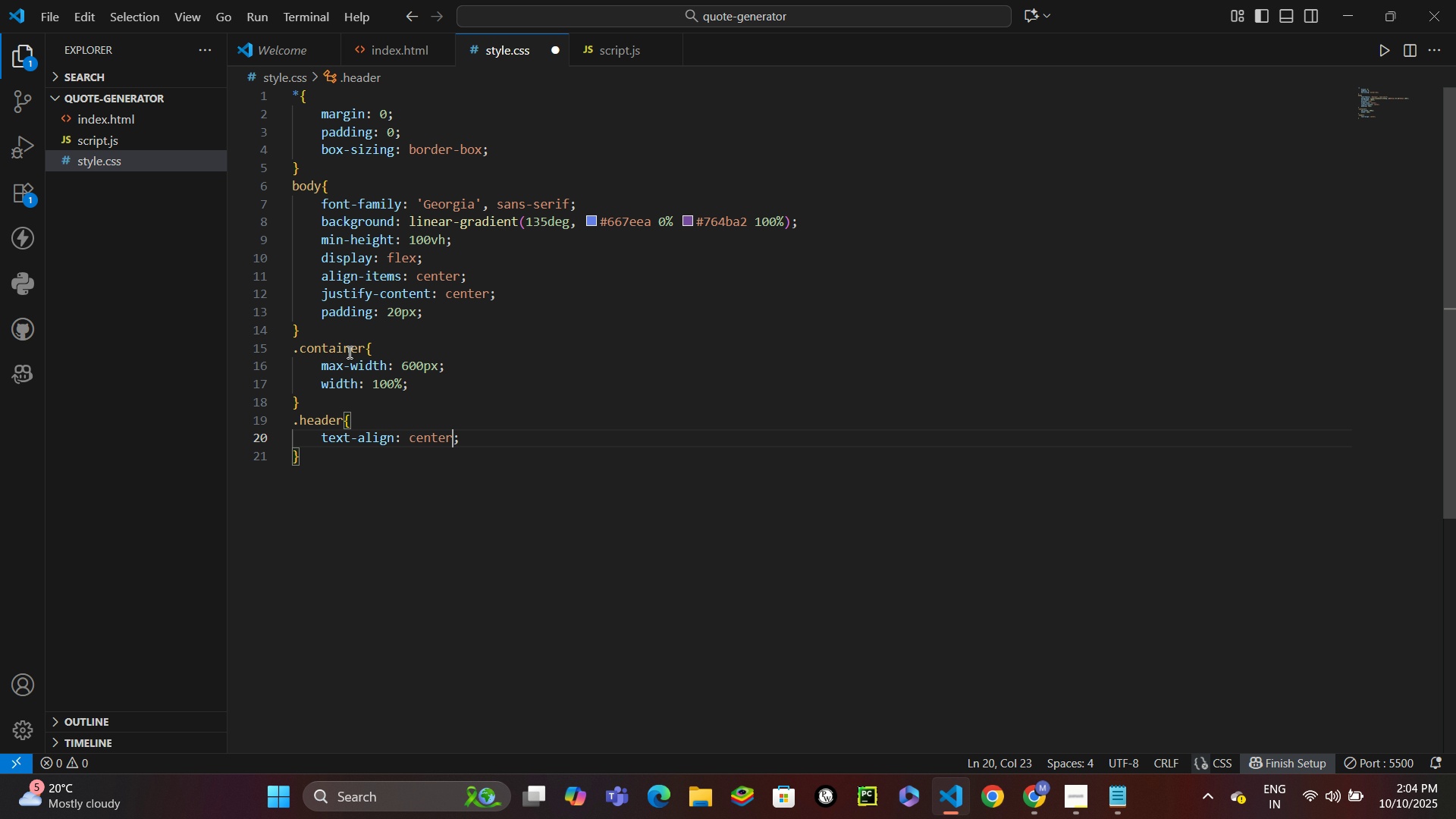 
key(Control+Enter)
 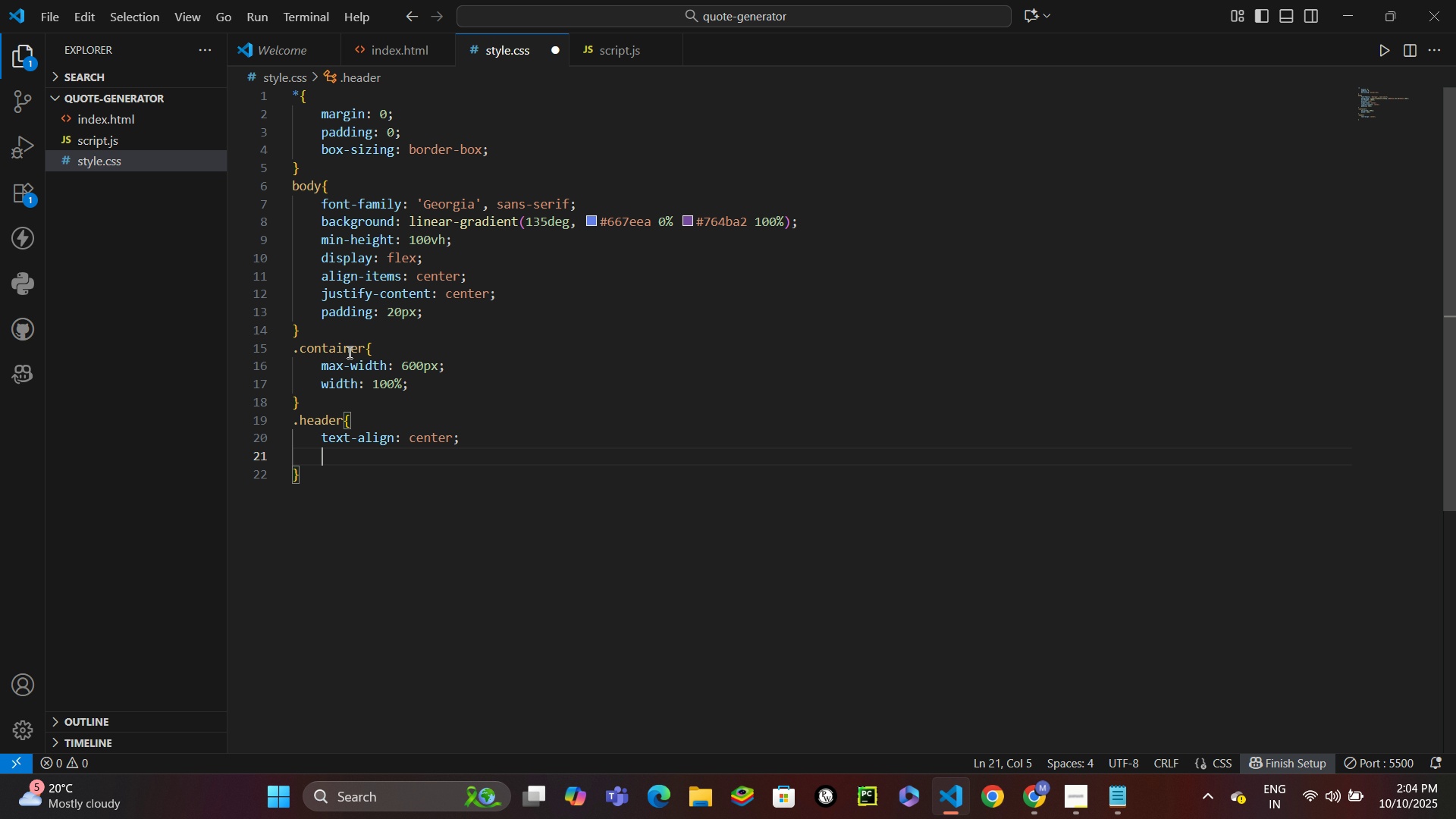 
type(marg)
 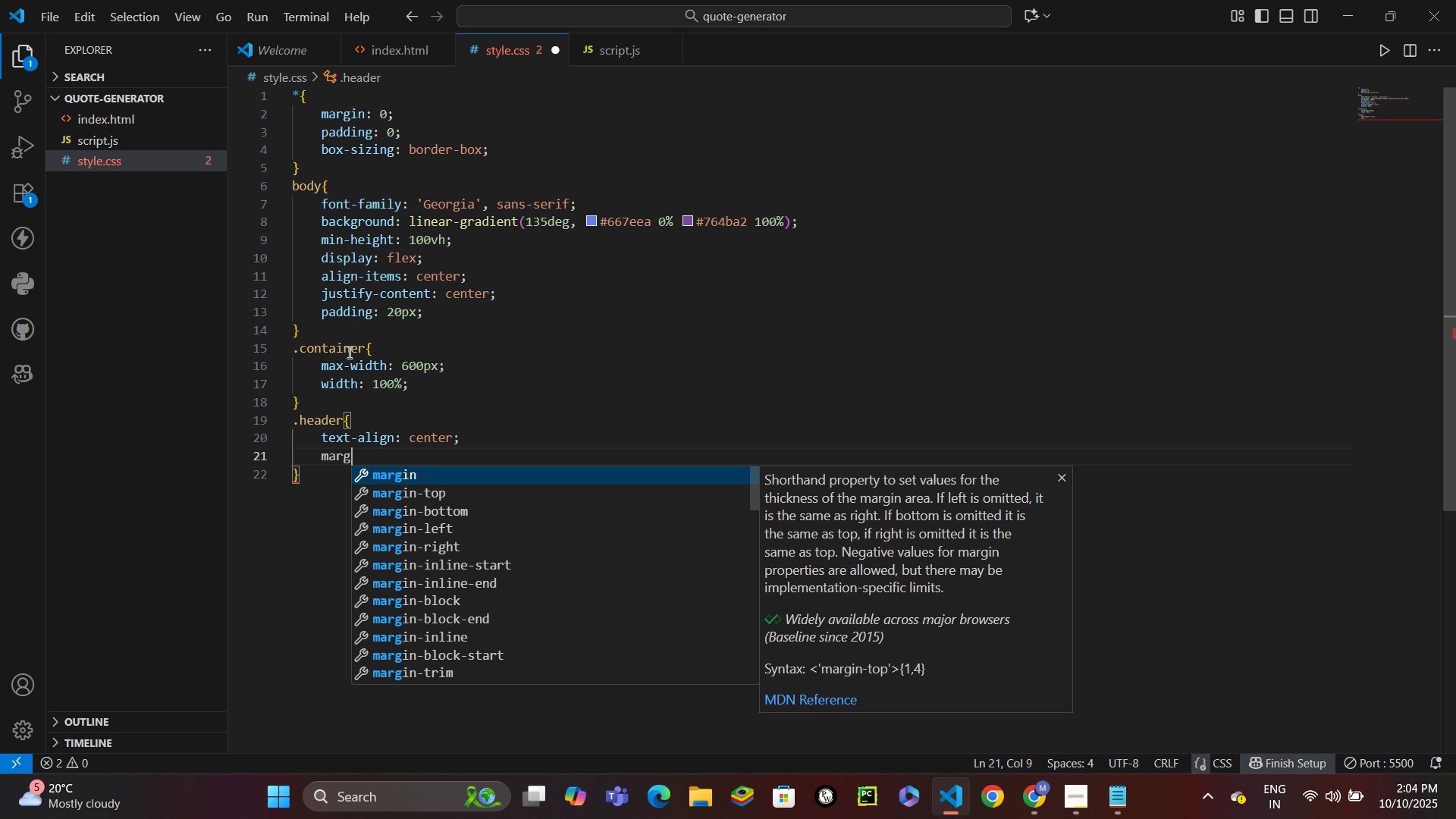 
key(ArrowDown)
 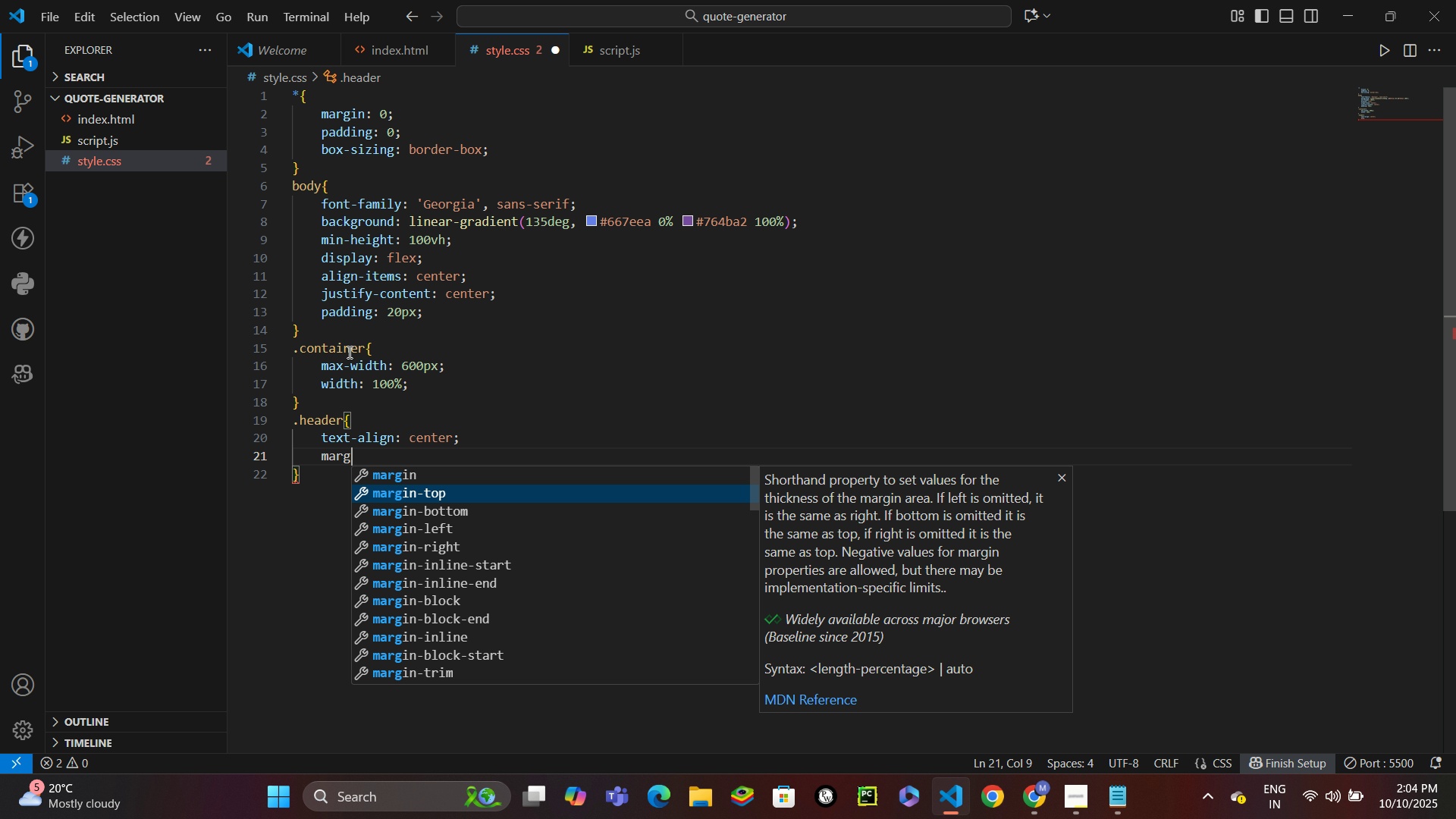 
key(ArrowDown)
 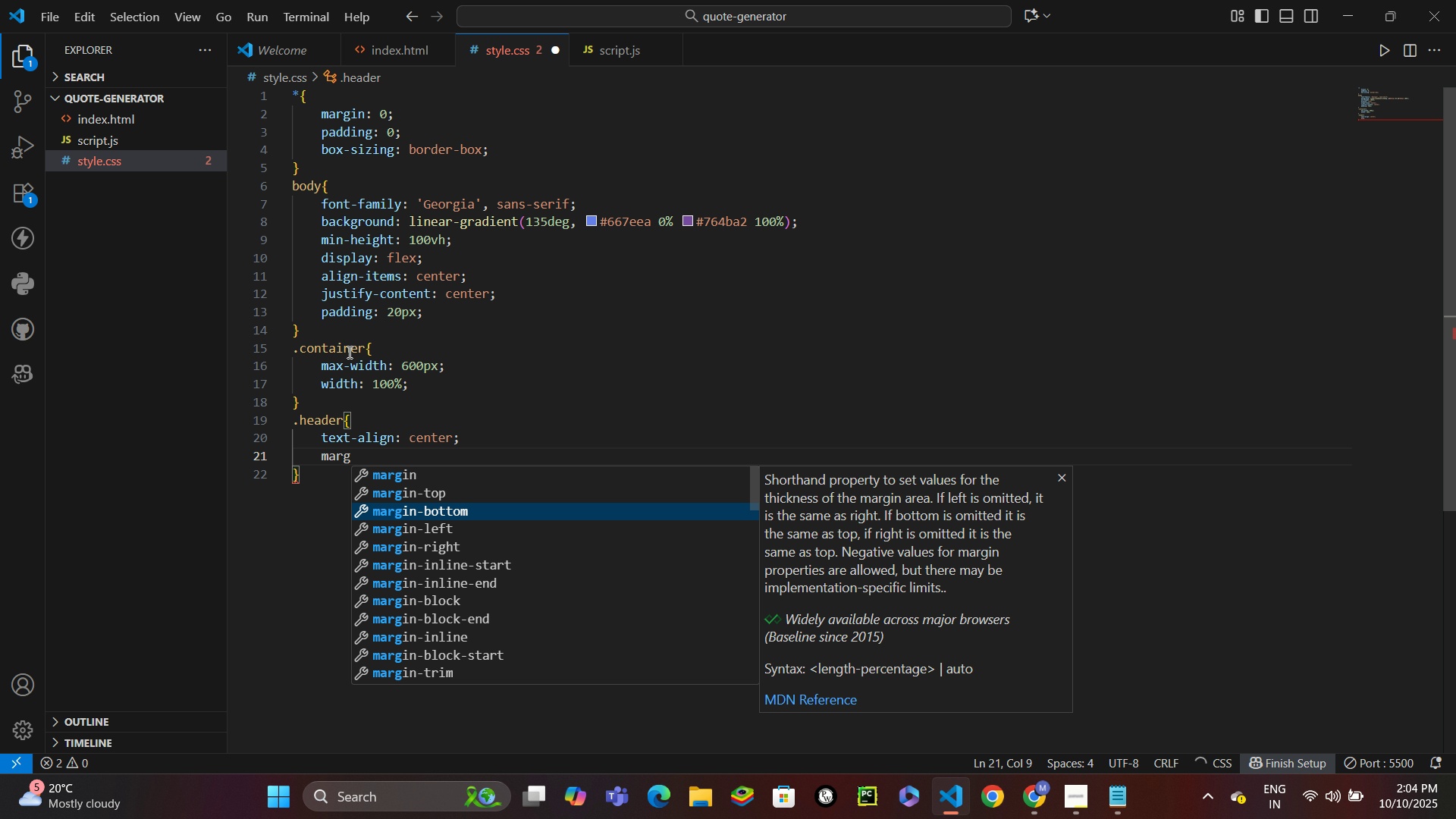 
key(Enter)
 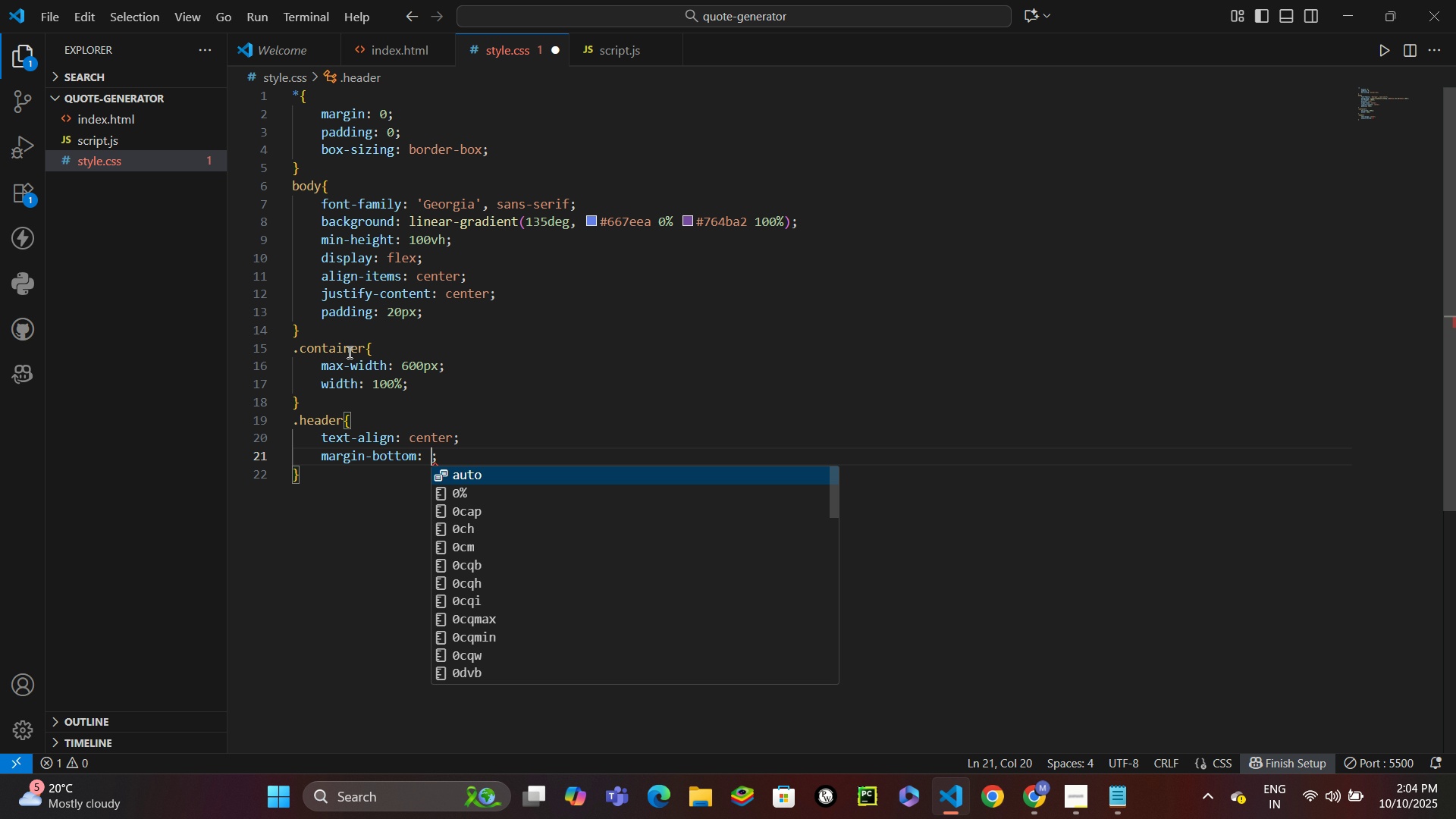 
type(30px)
 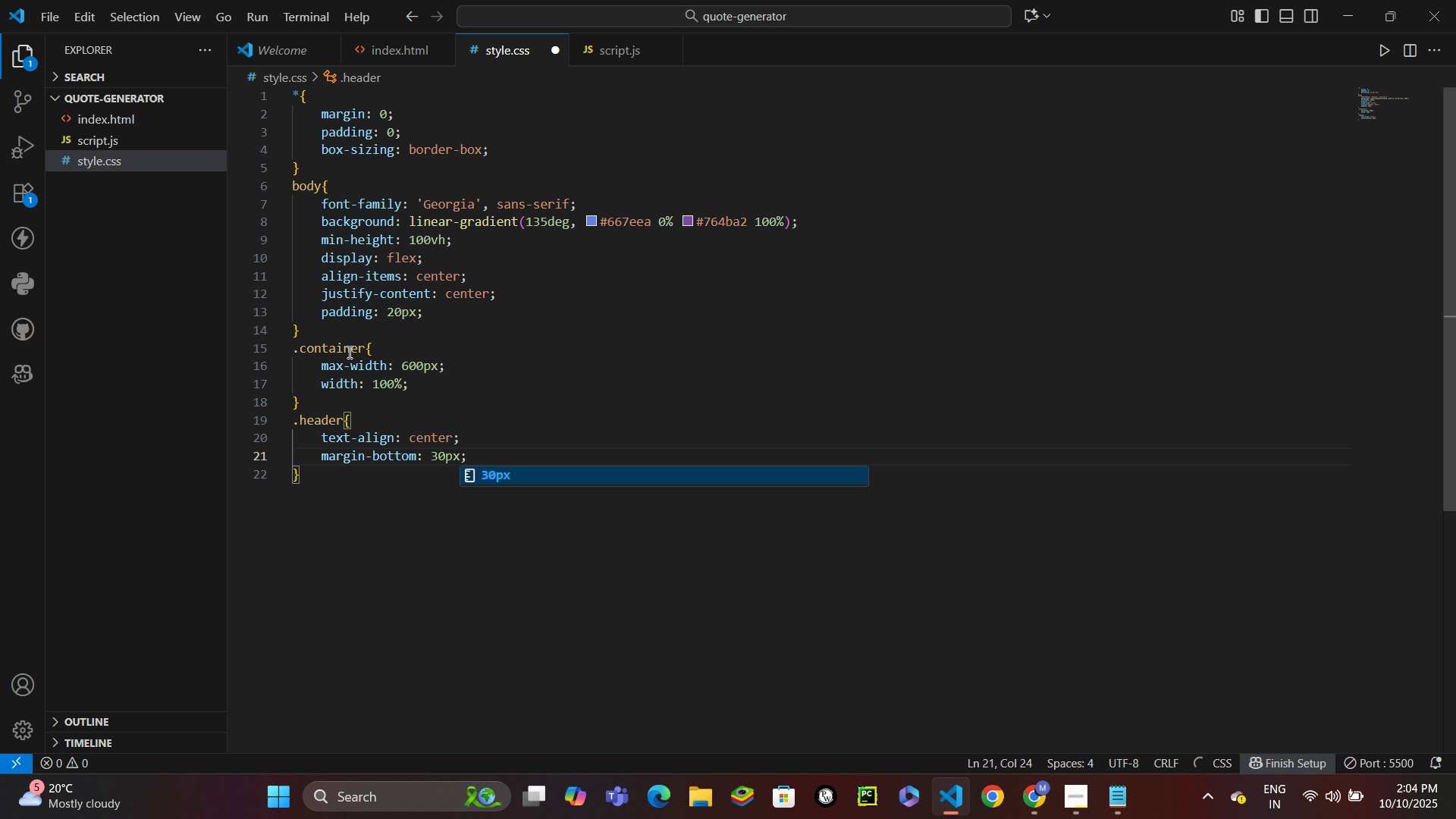 
key(Control+ControlLeft)
 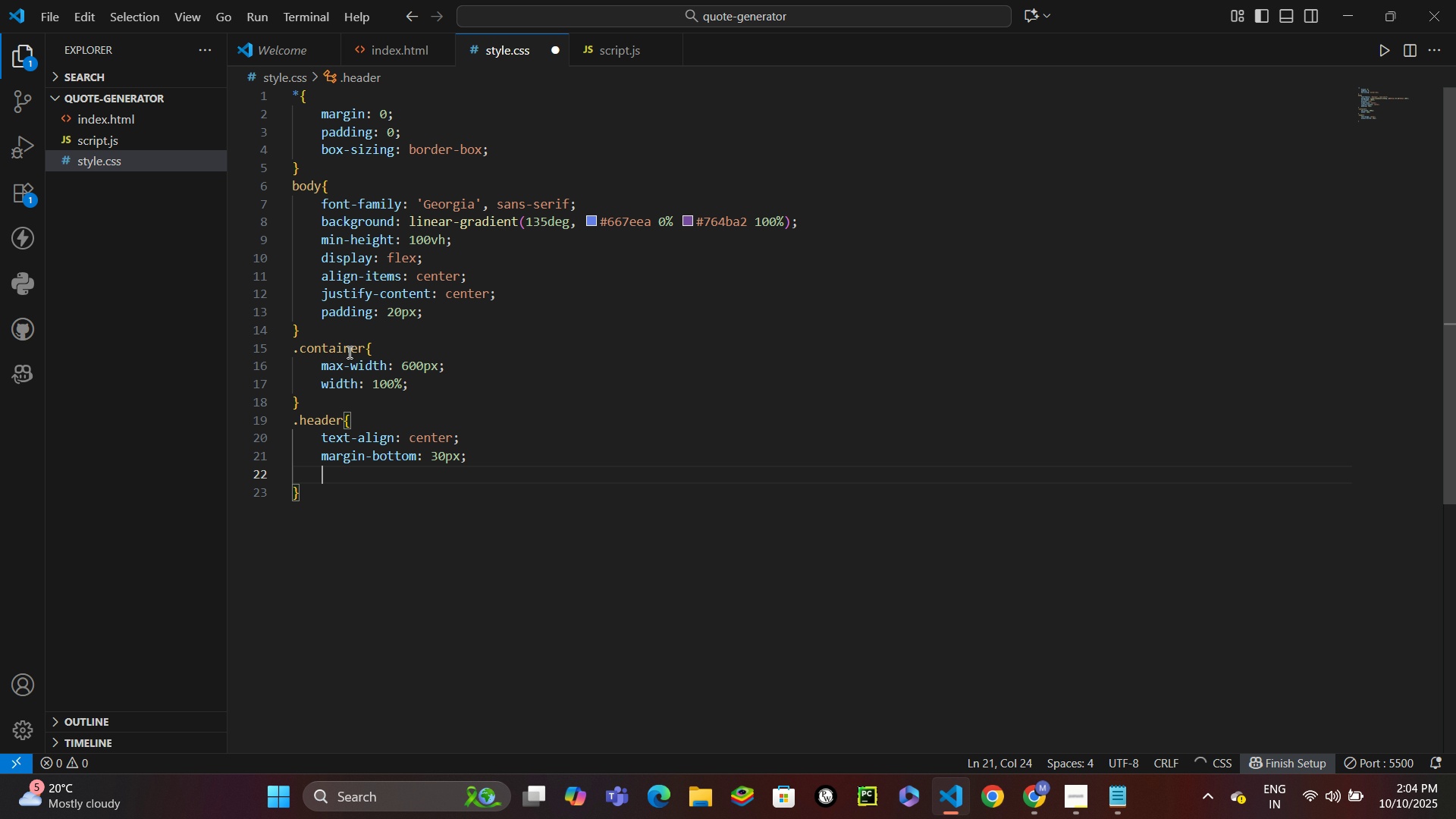 
key(Control+Enter)
 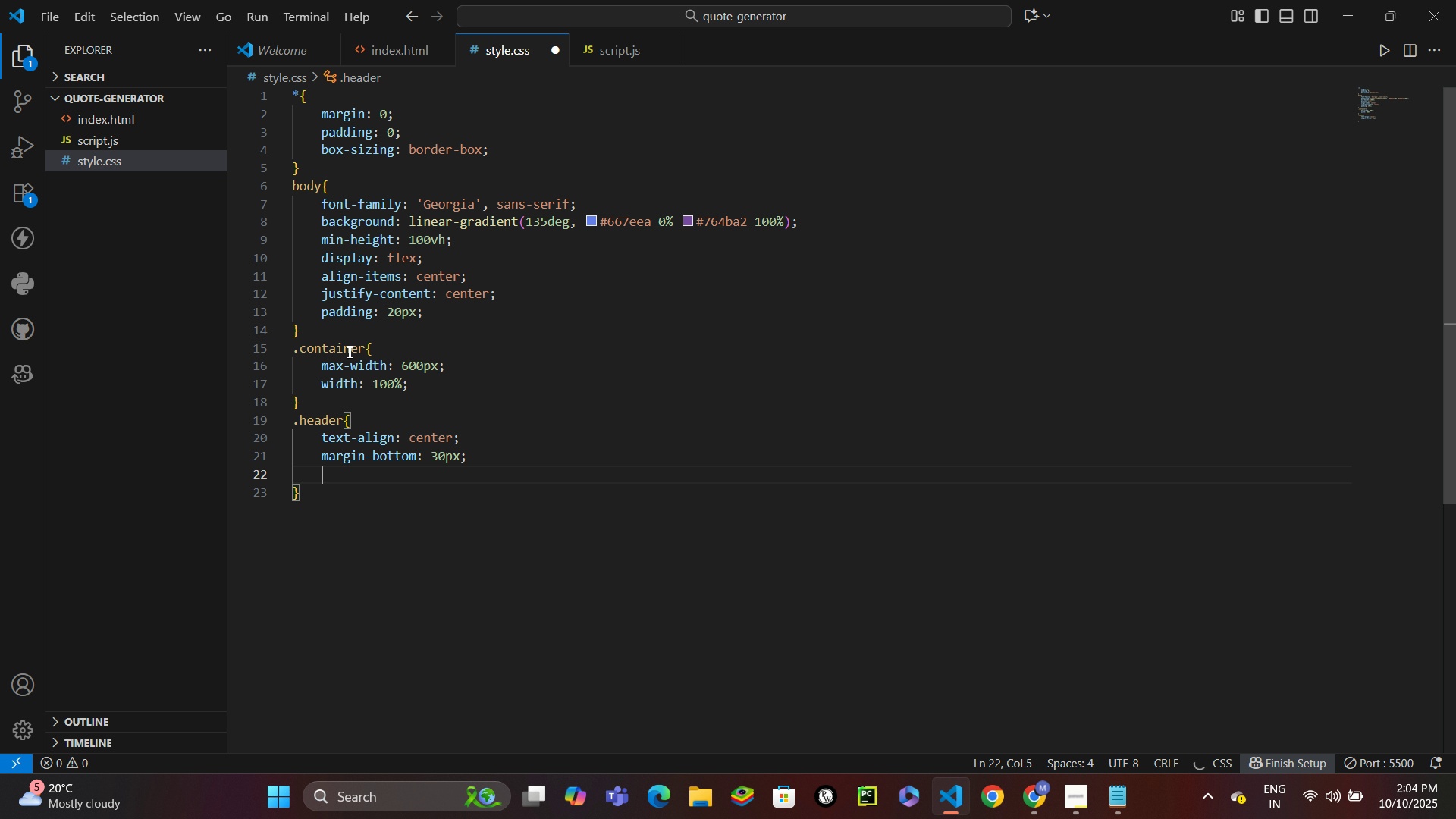 
type(color)
 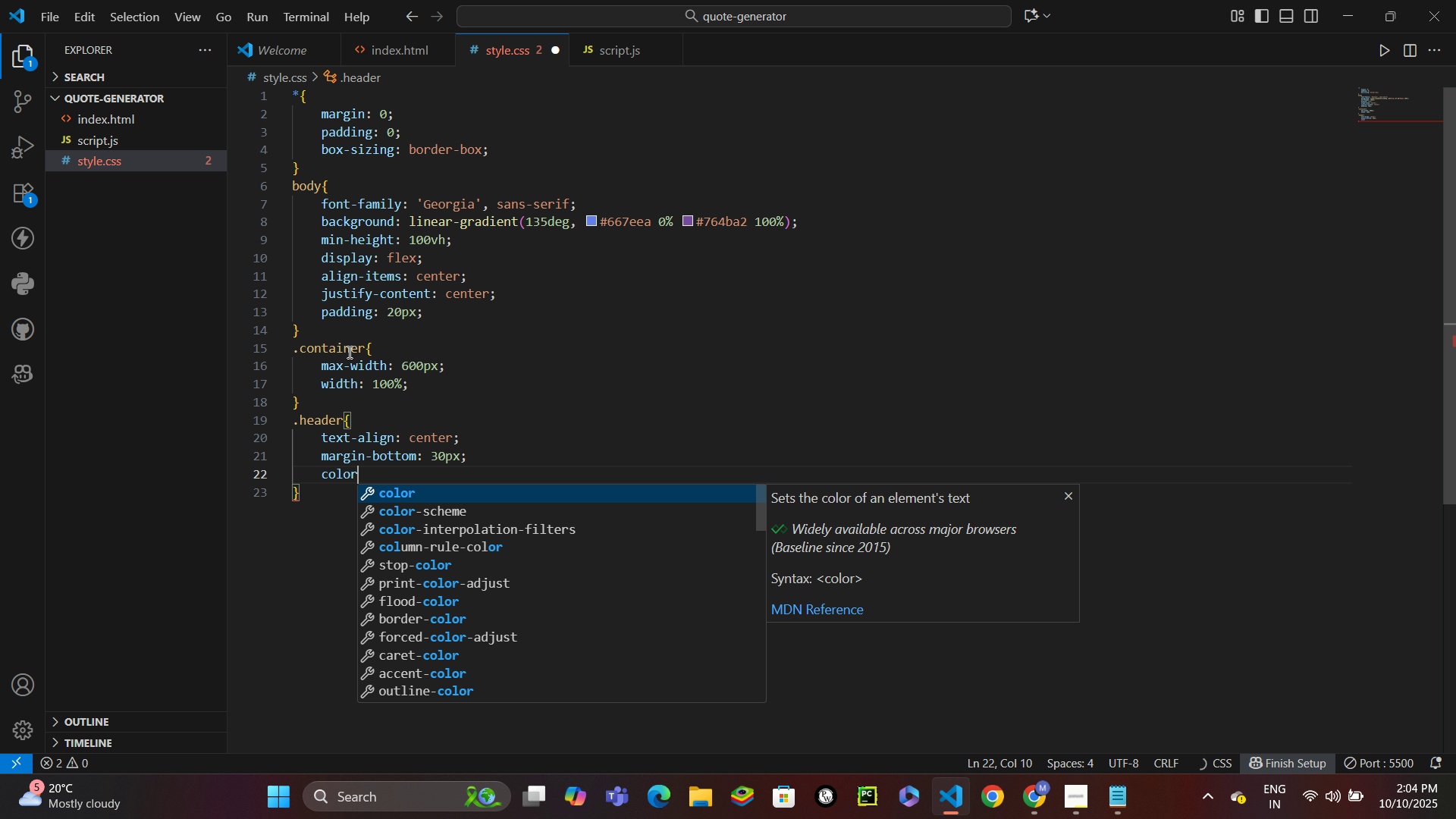 
key(Enter)
 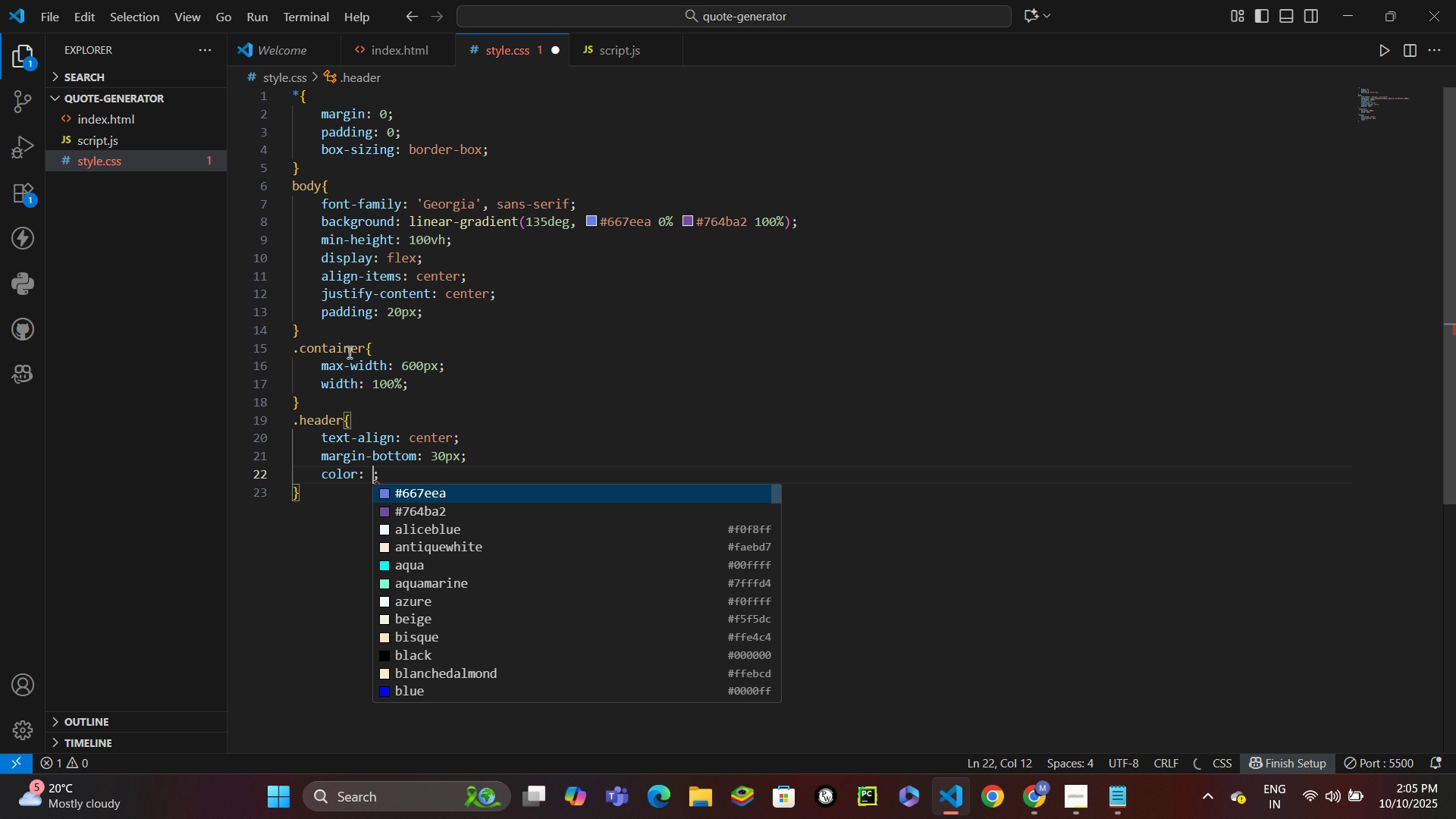 
type(wi)
 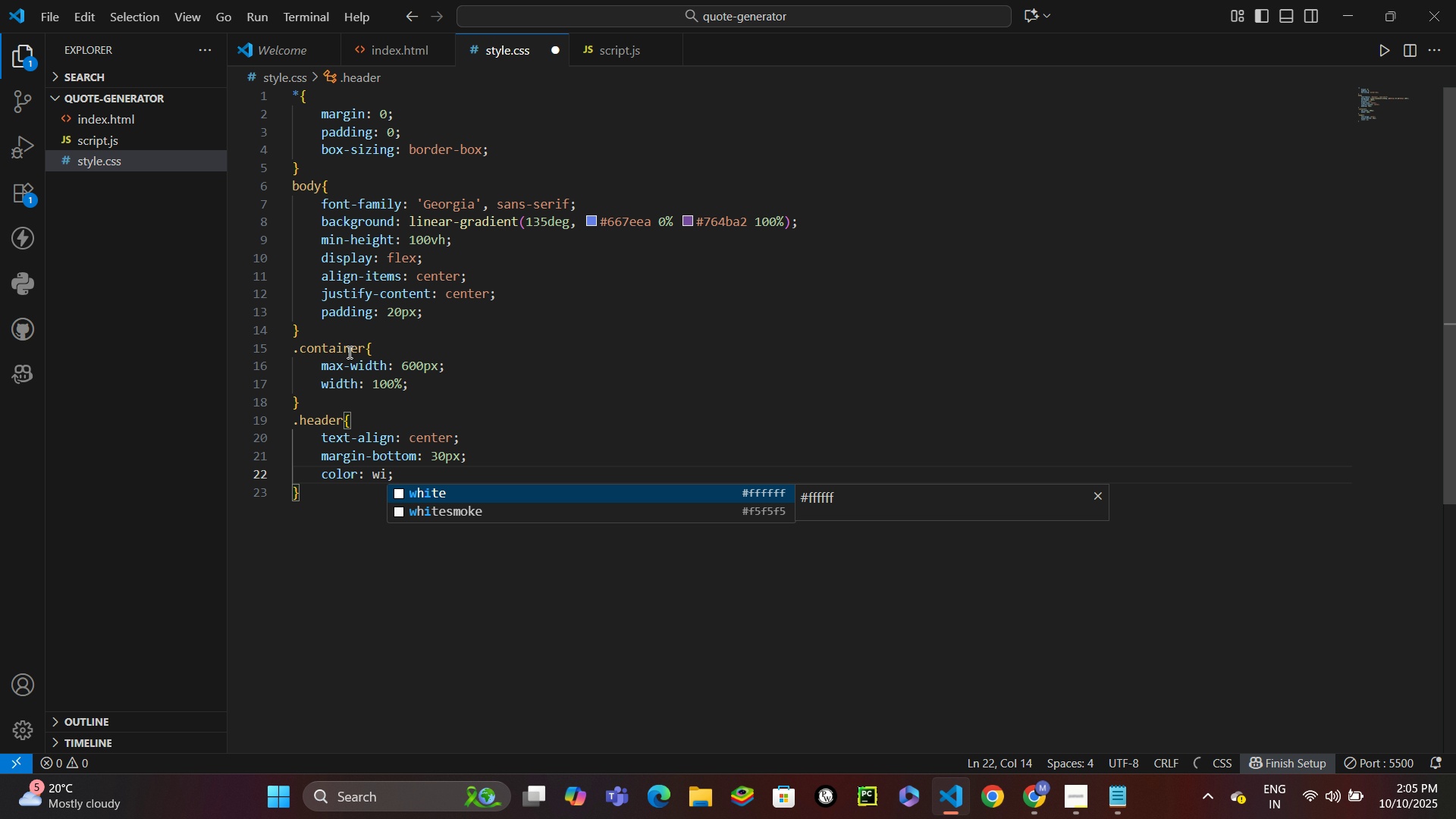 
key(Enter)
 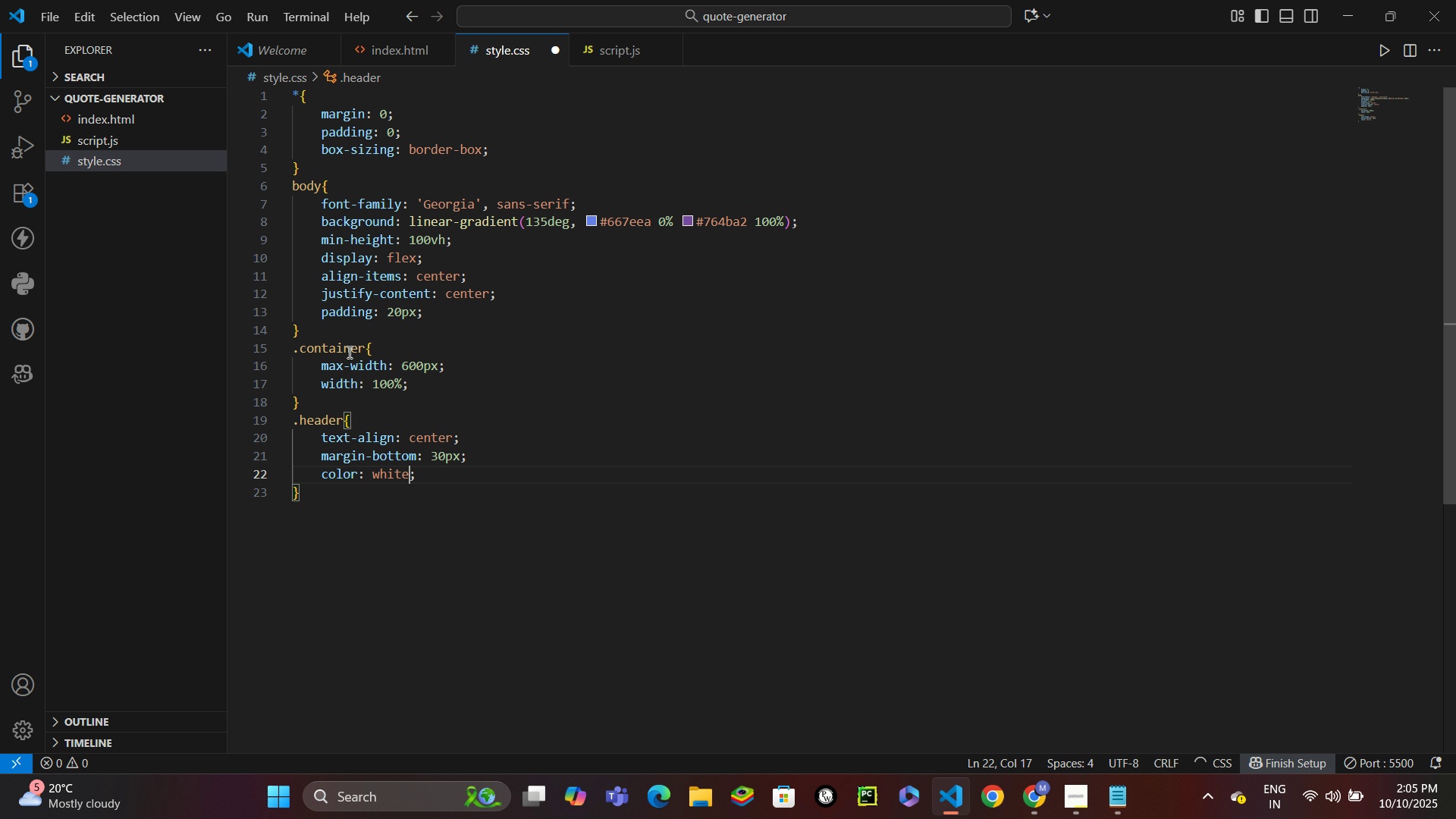 
key(Control+S)
 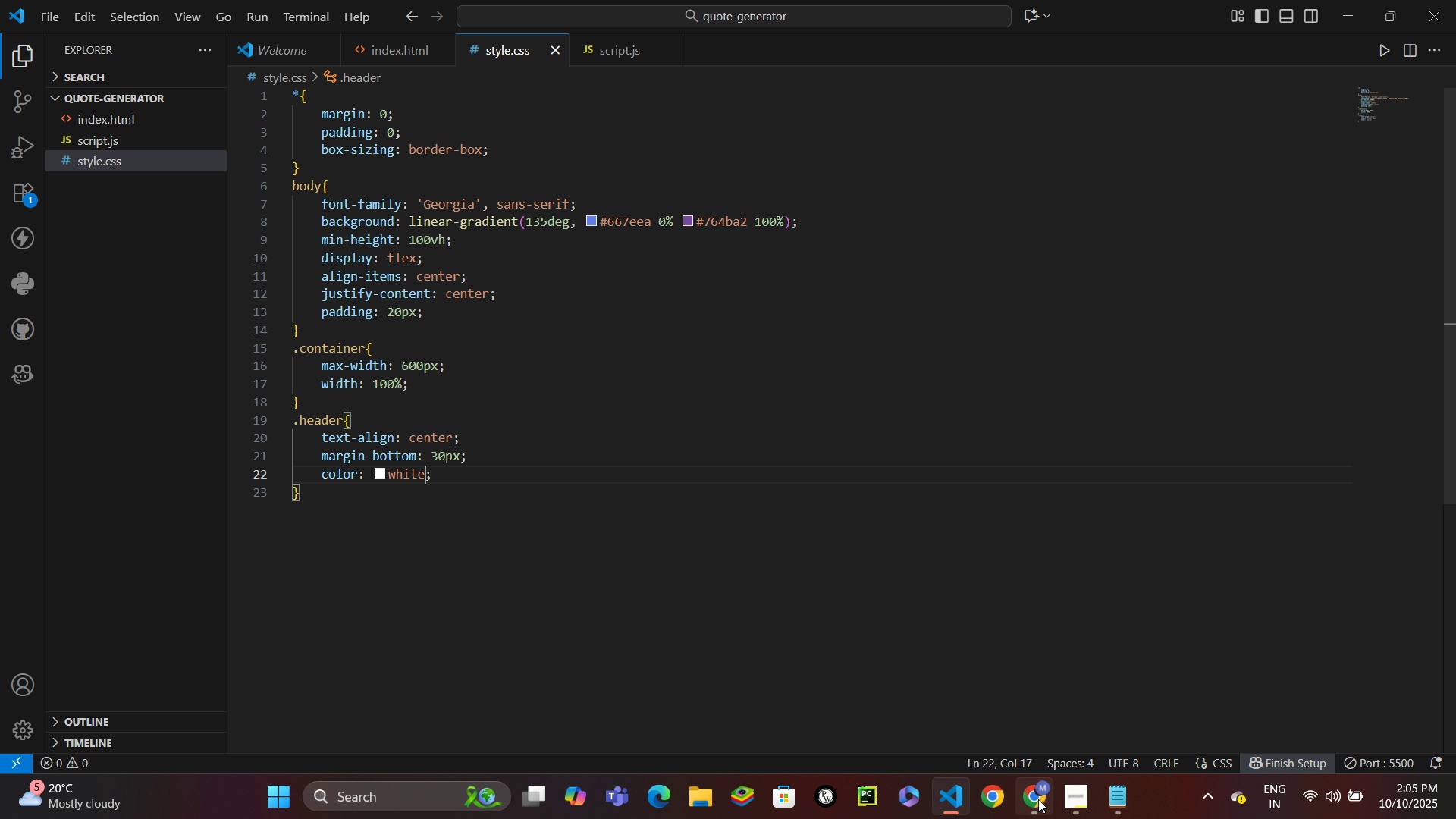 
left_click([1033, 803])
 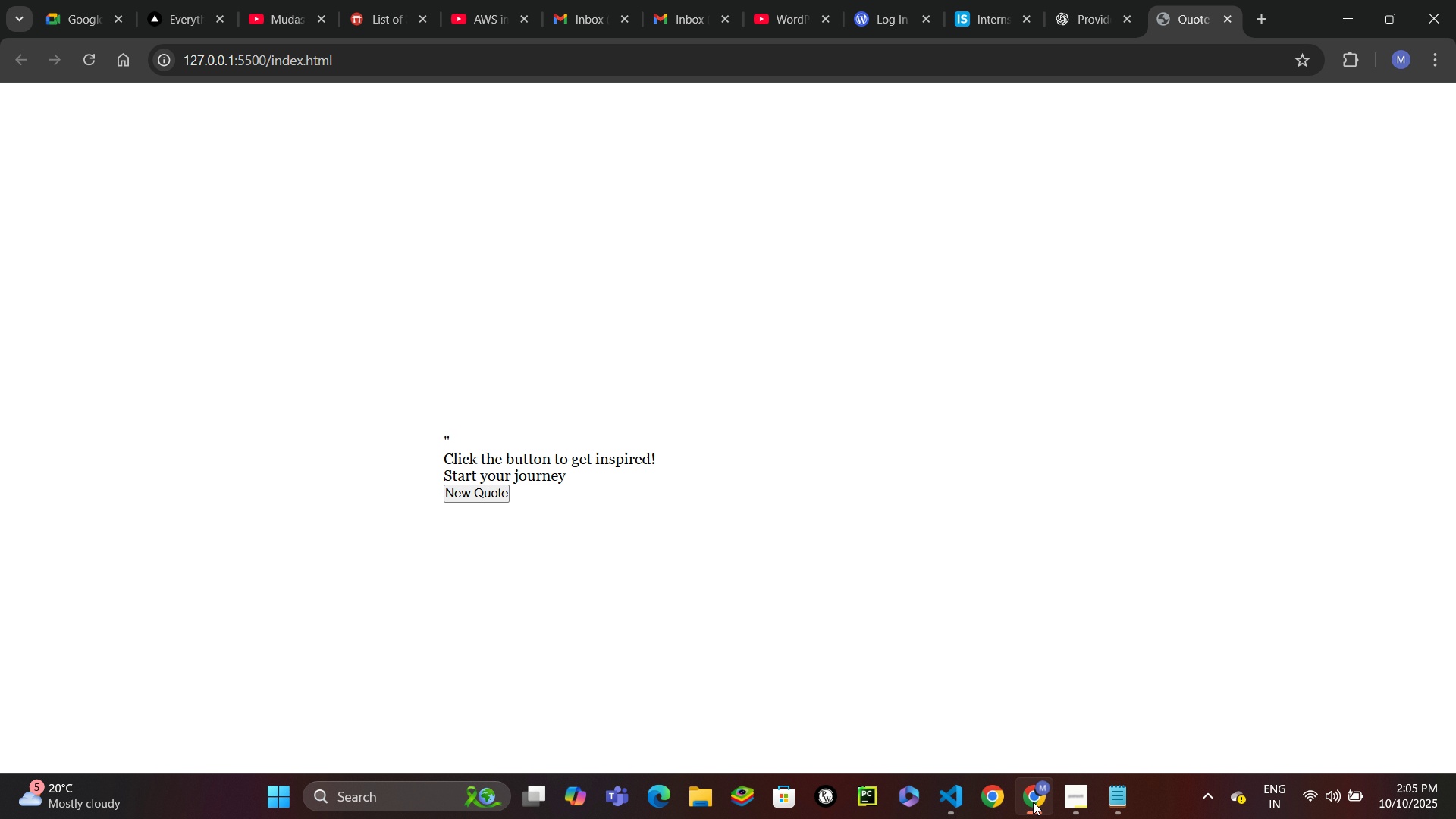 
left_click([1033, 802])
 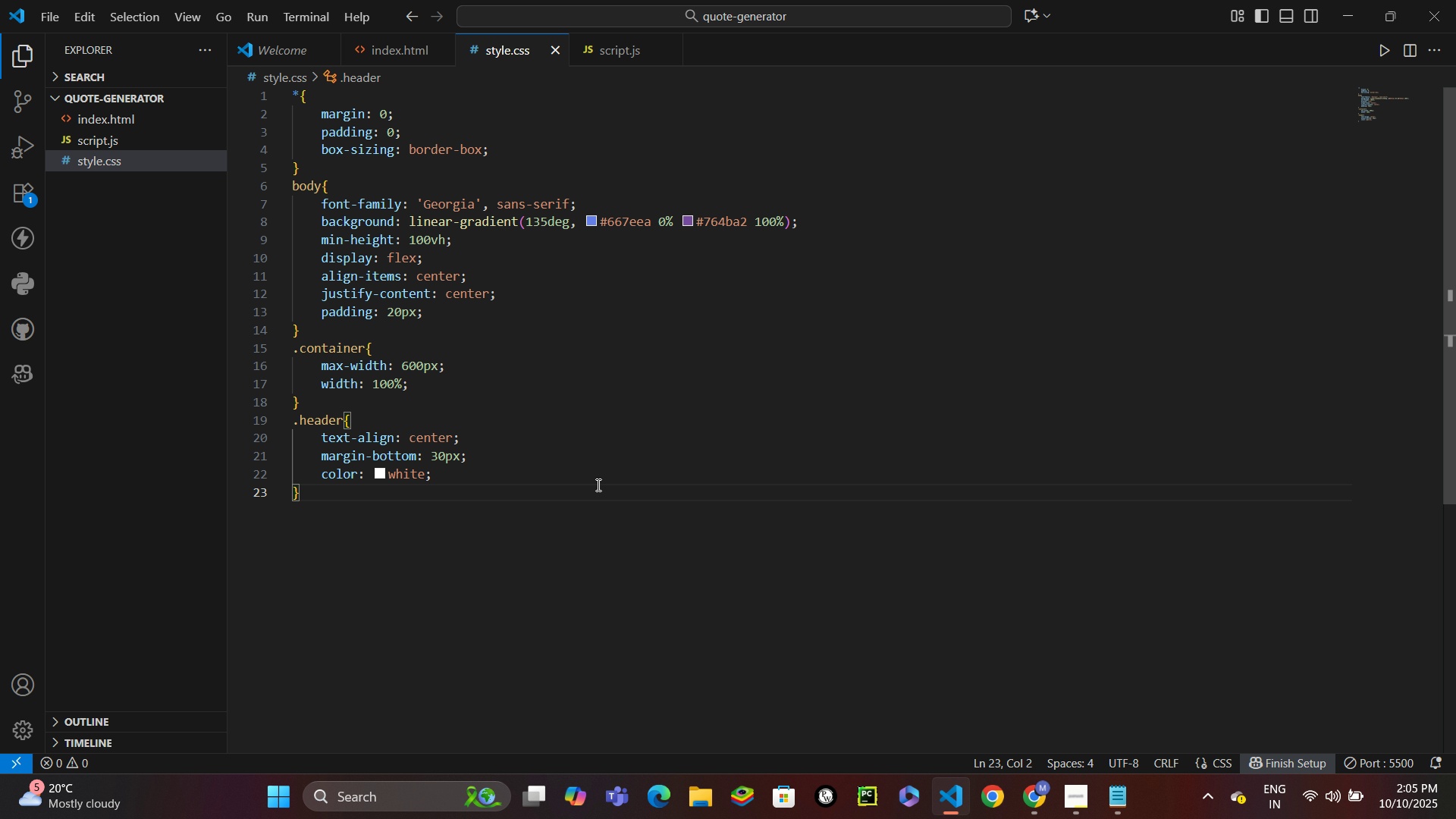 
wait(16.38)
 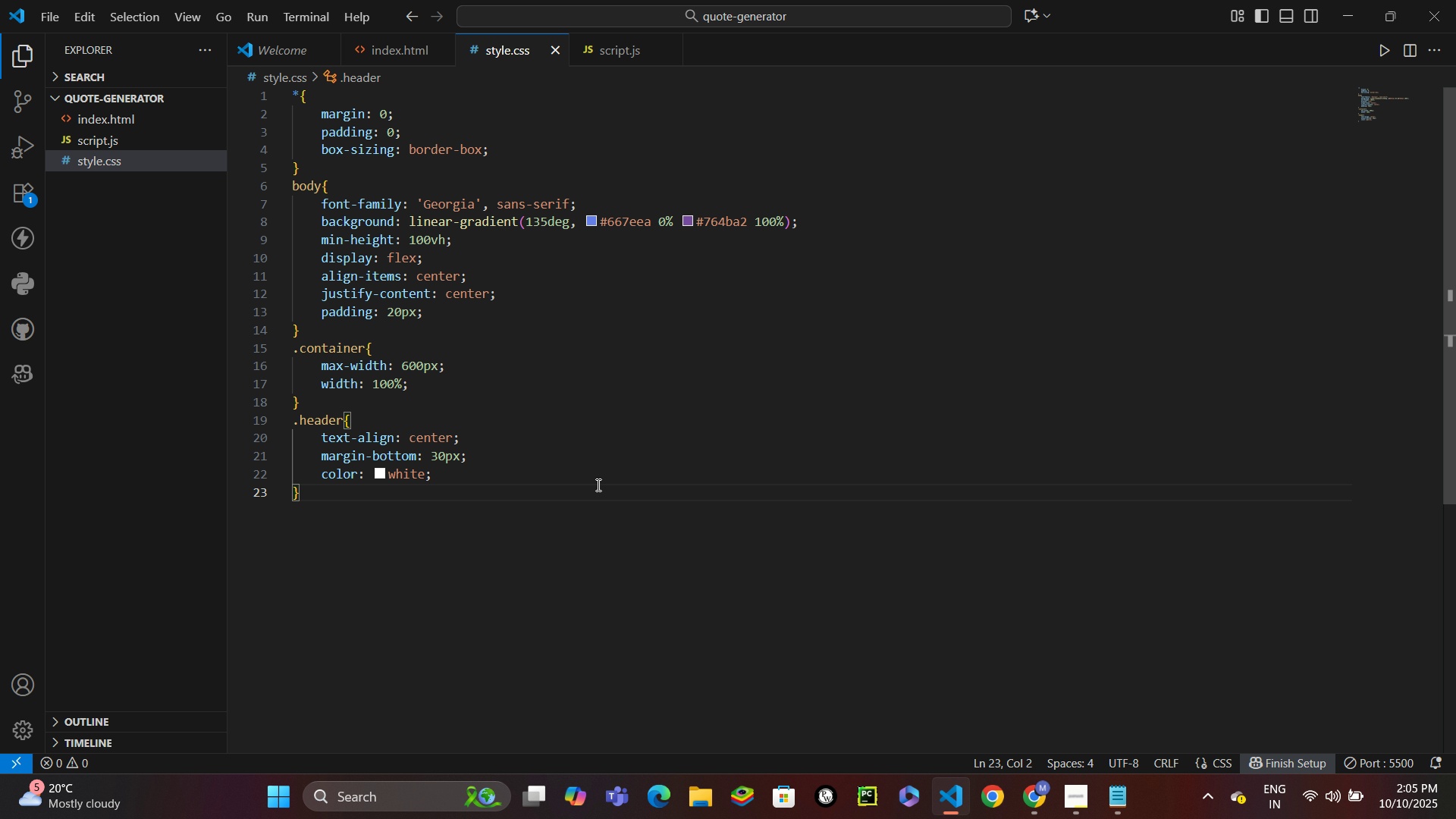 
left_click([671, 217])
 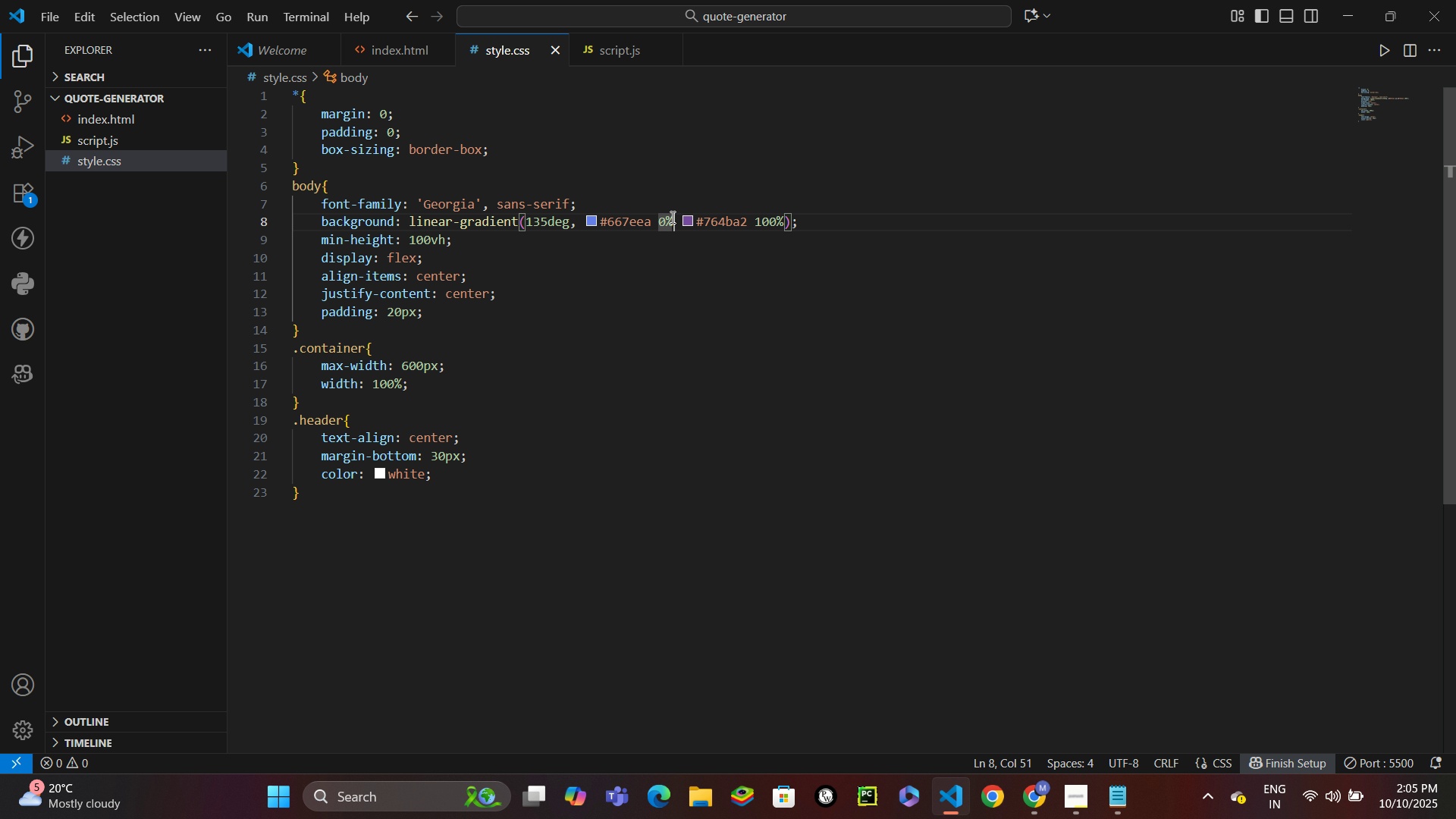 
key(Comma)
 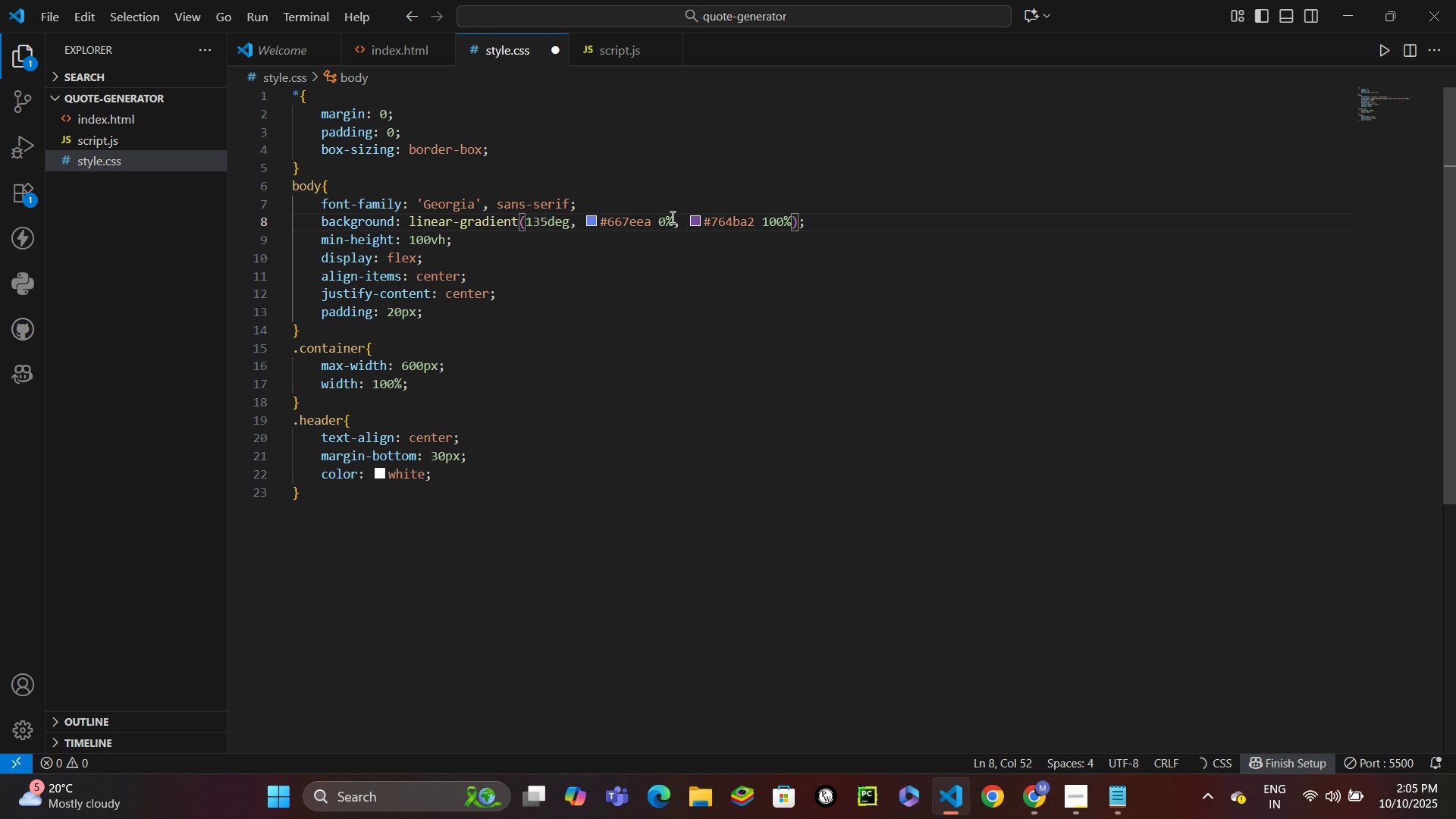 
key(Control+S)
 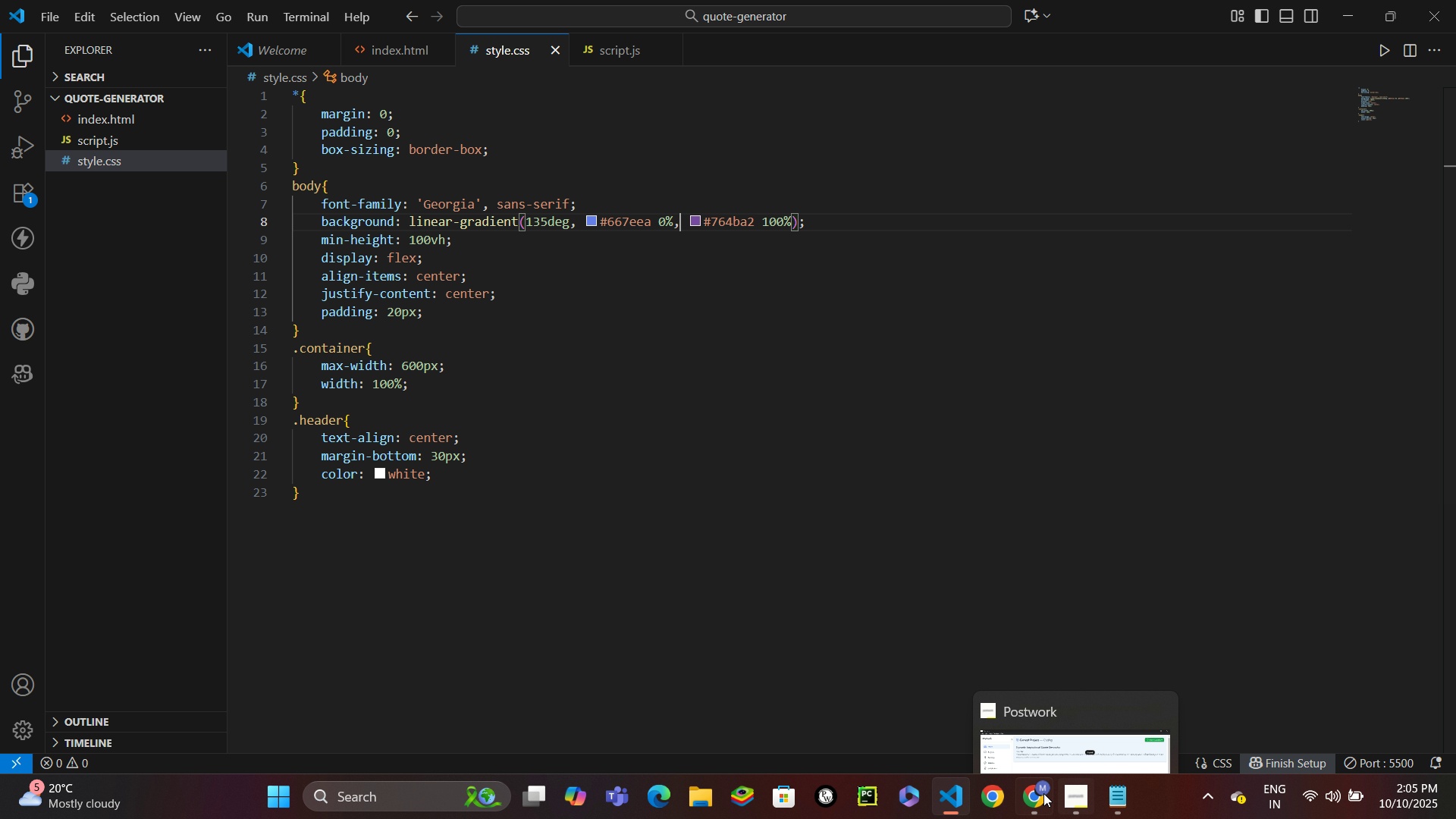 
left_click([1041, 793])
 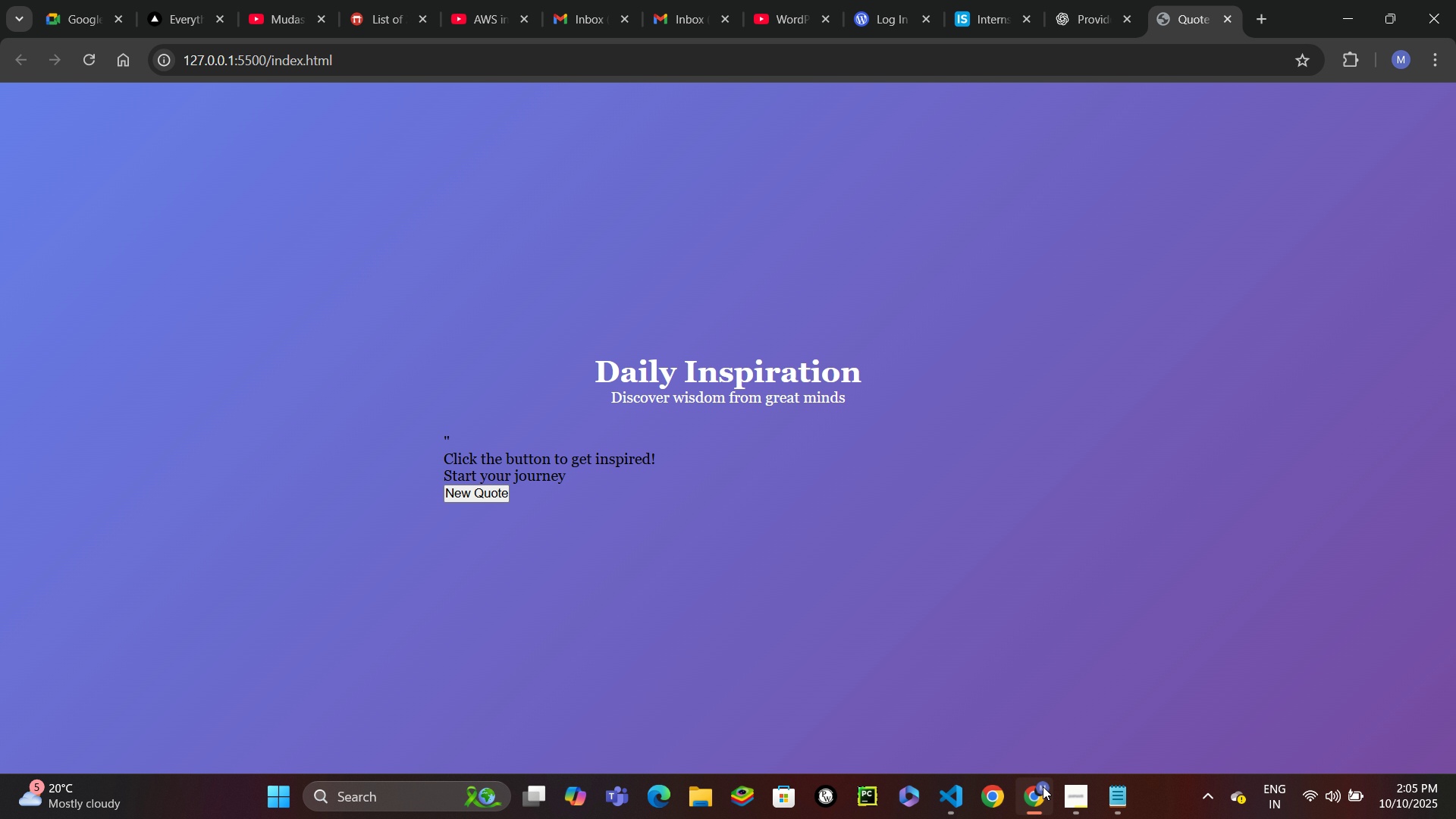 
left_click([1043, 786])
 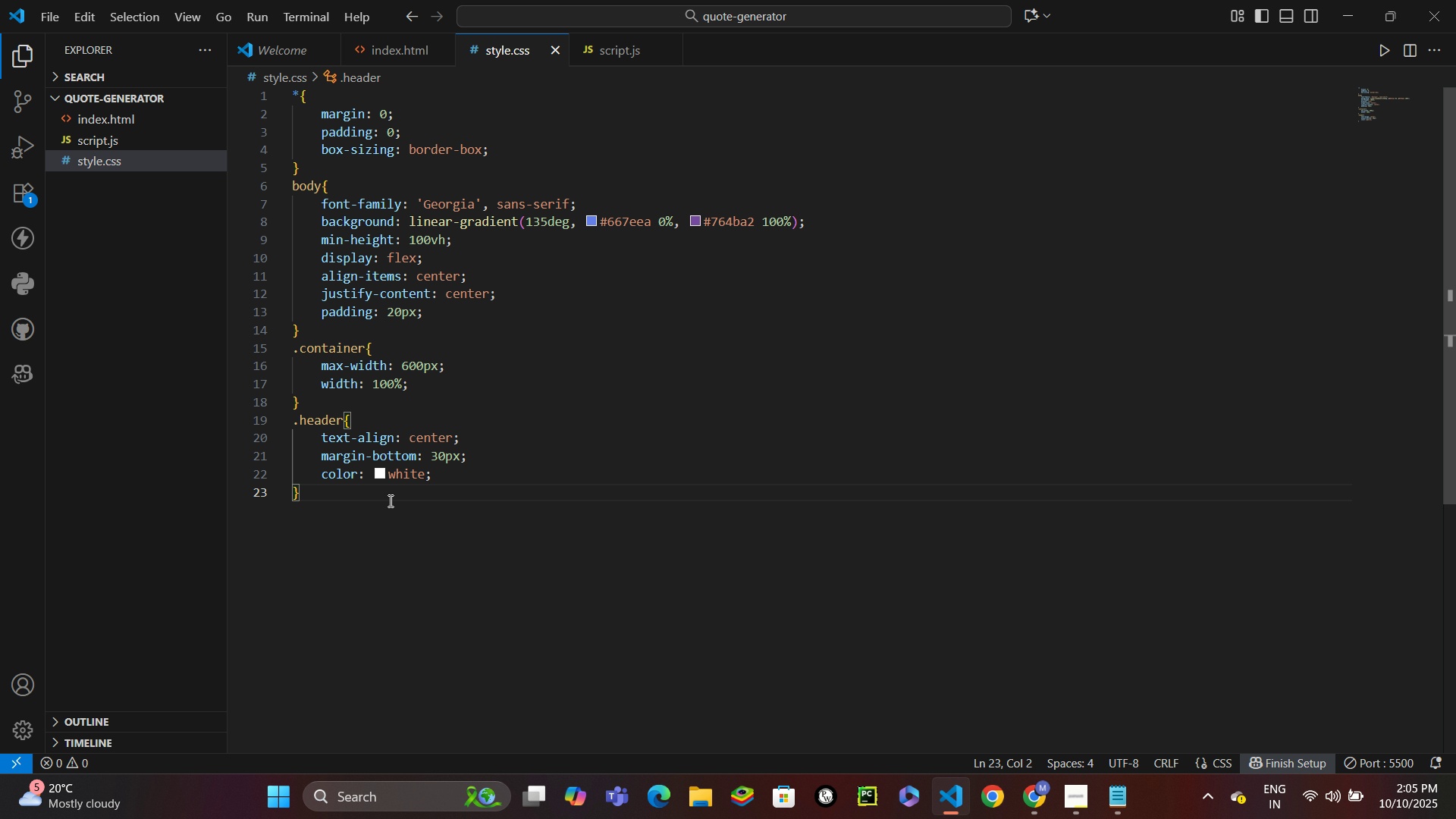 
key(Enter)
 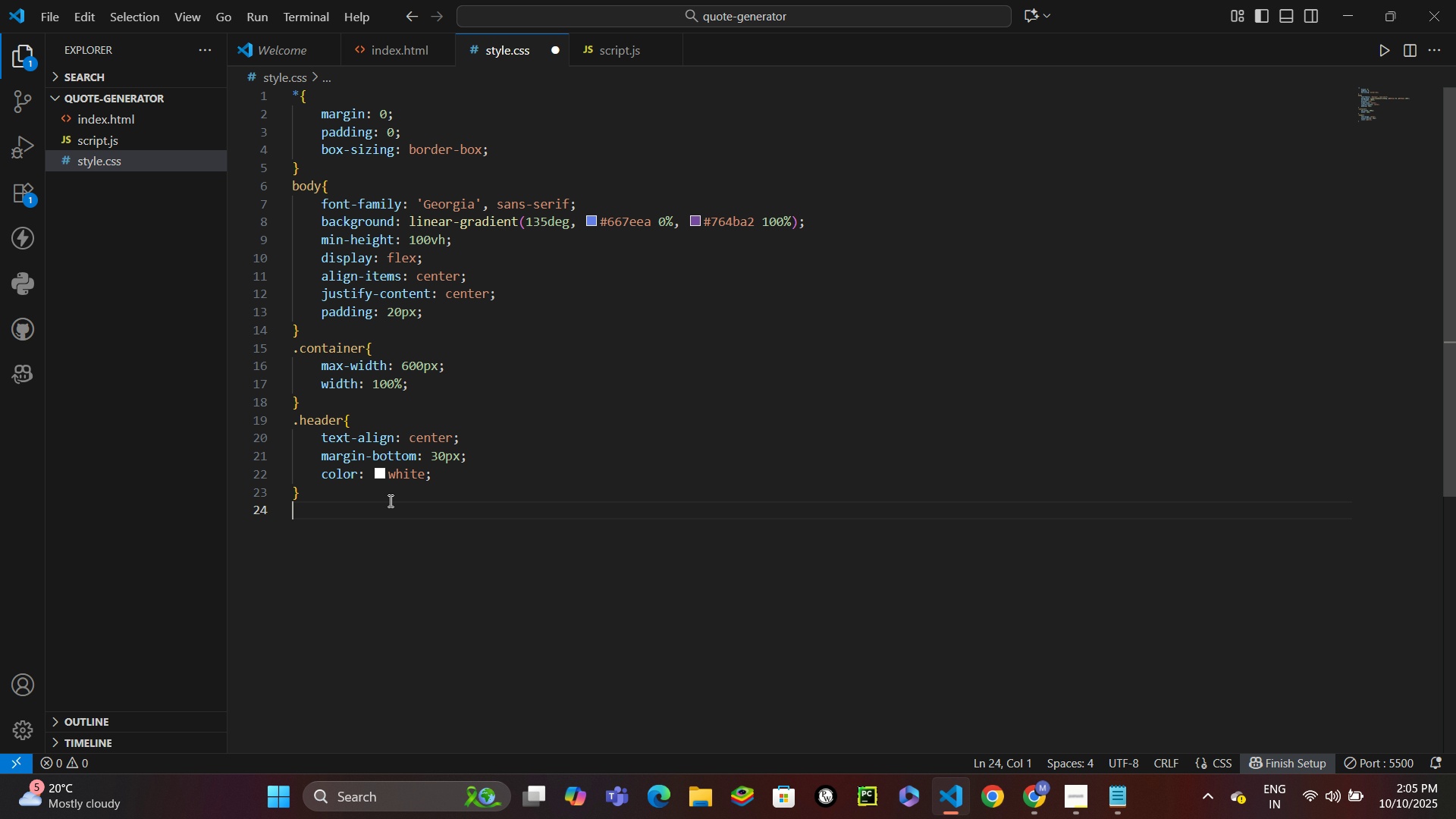 
type(.title{)
 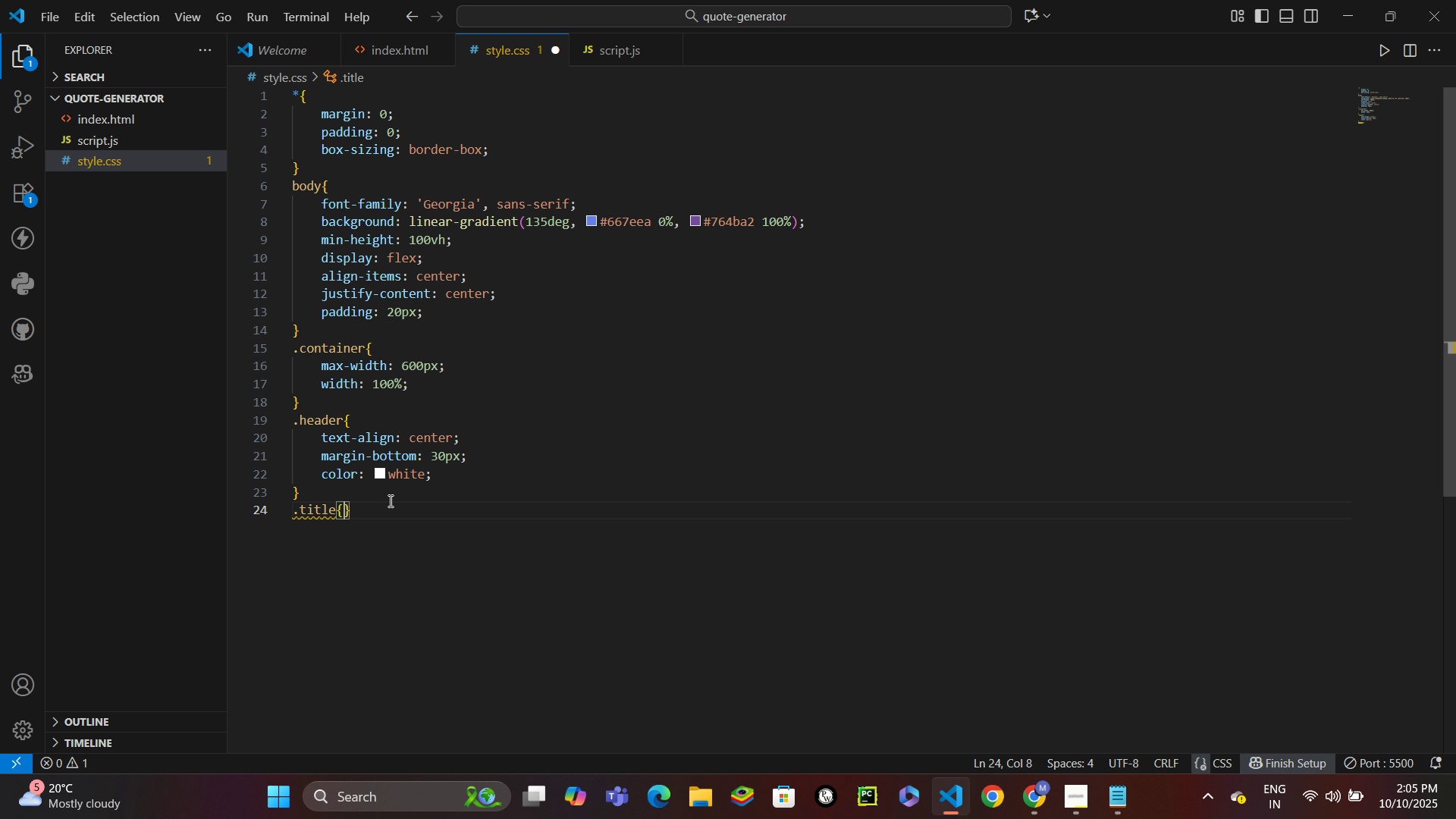 
key(Enter)
 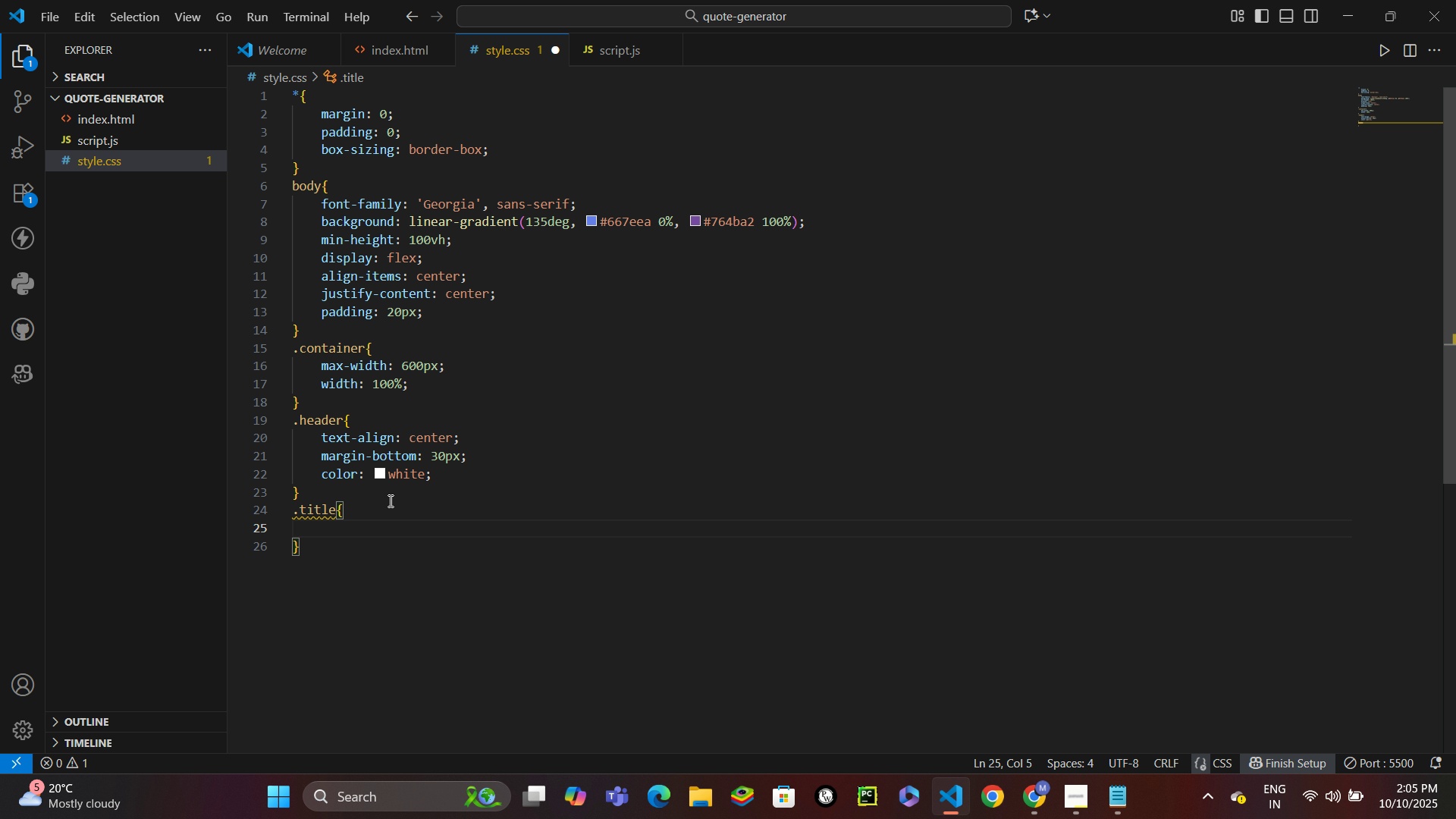 
type(fonts)
 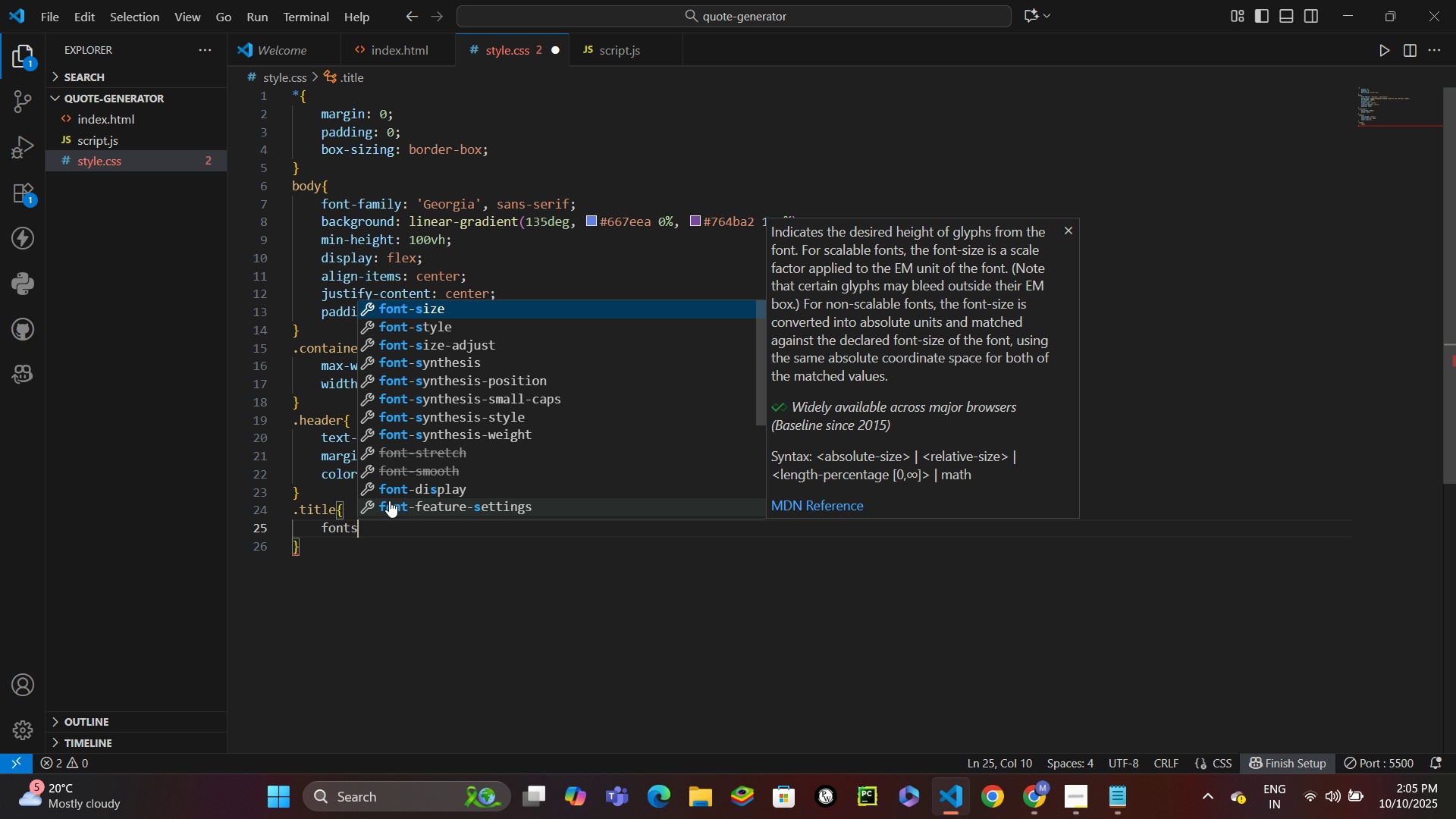 
key(Enter)
 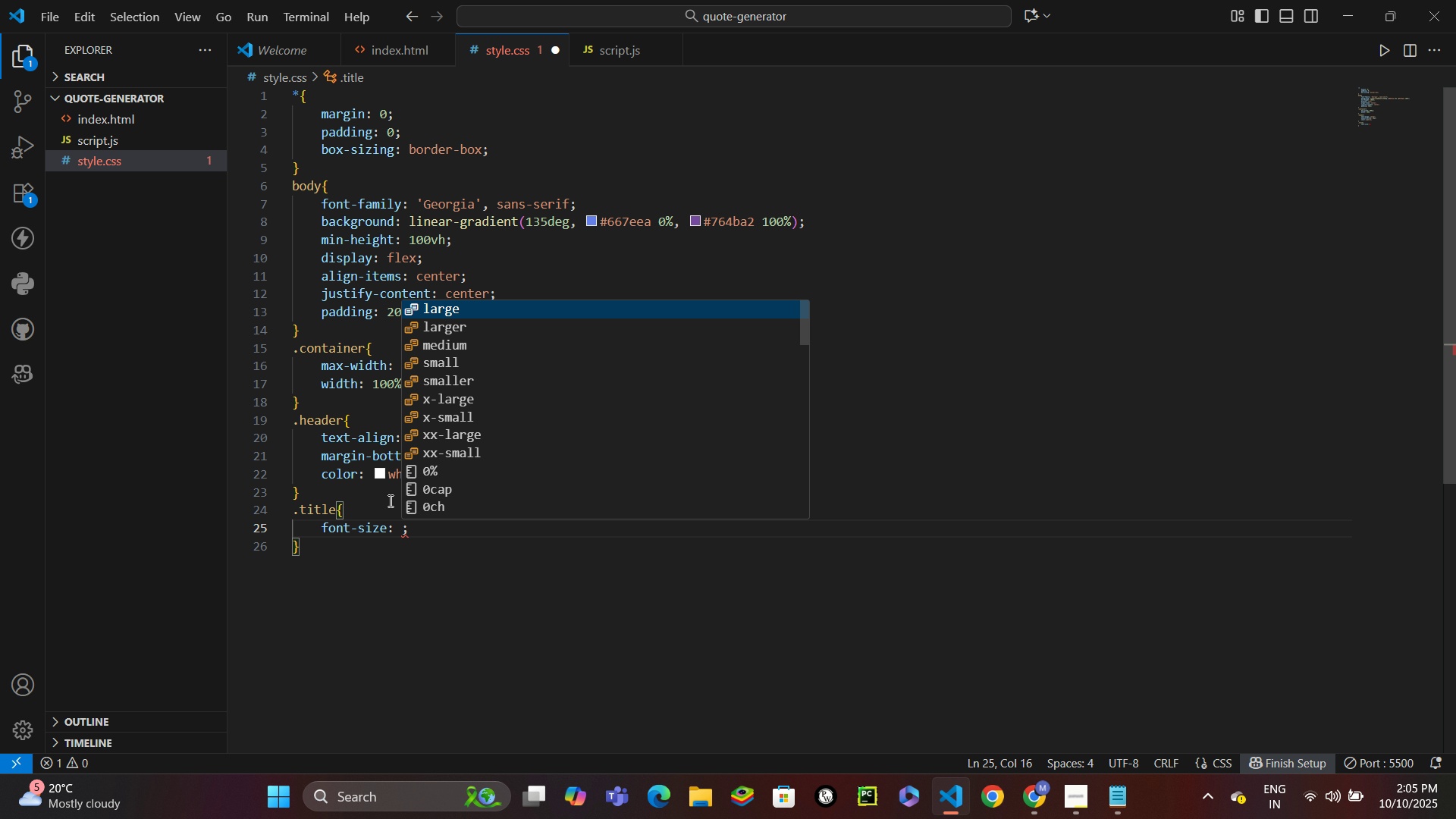 
type(36px)
 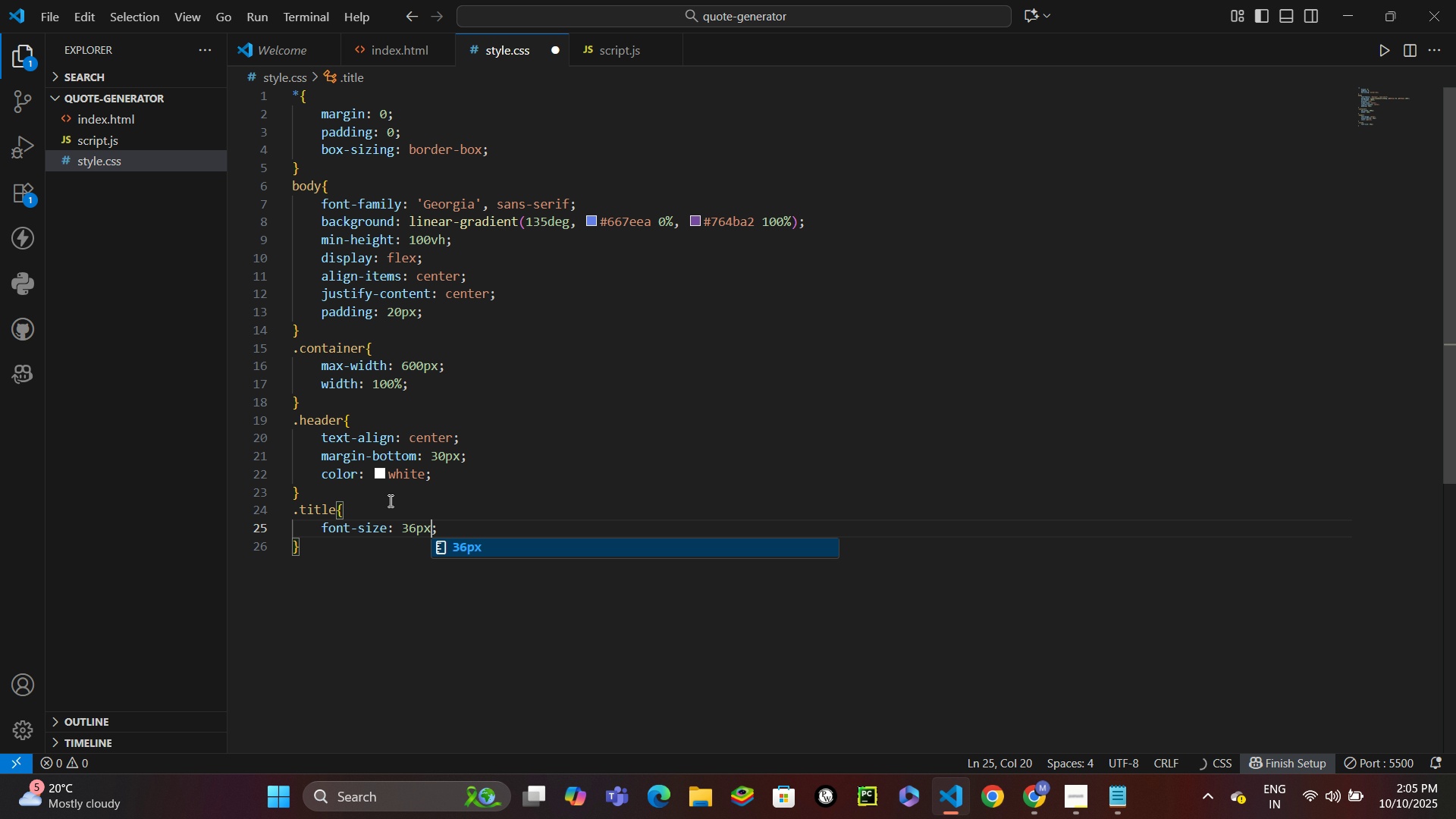 
key(Control+ControlLeft)
 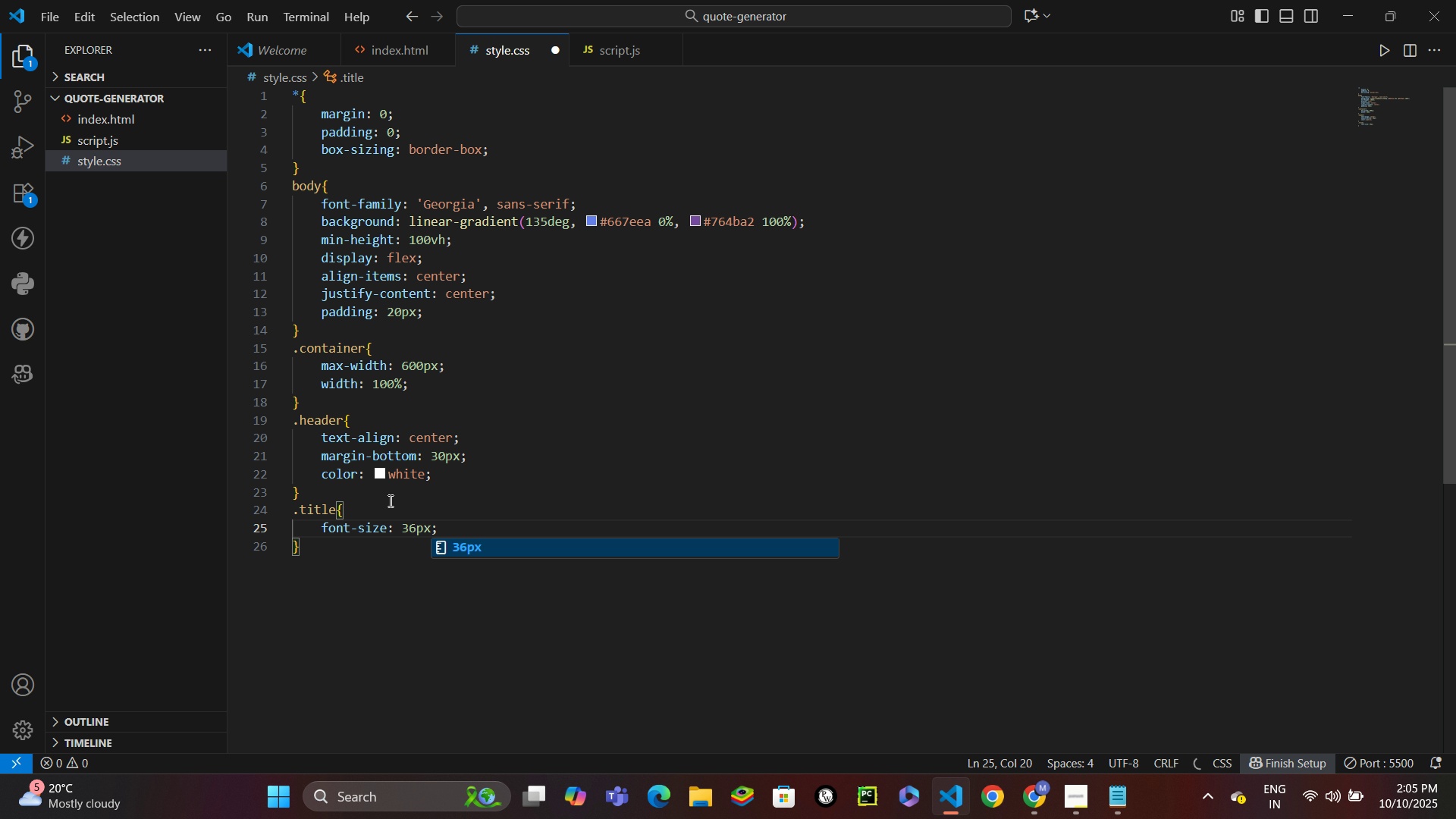 
key(Control+Enter)
 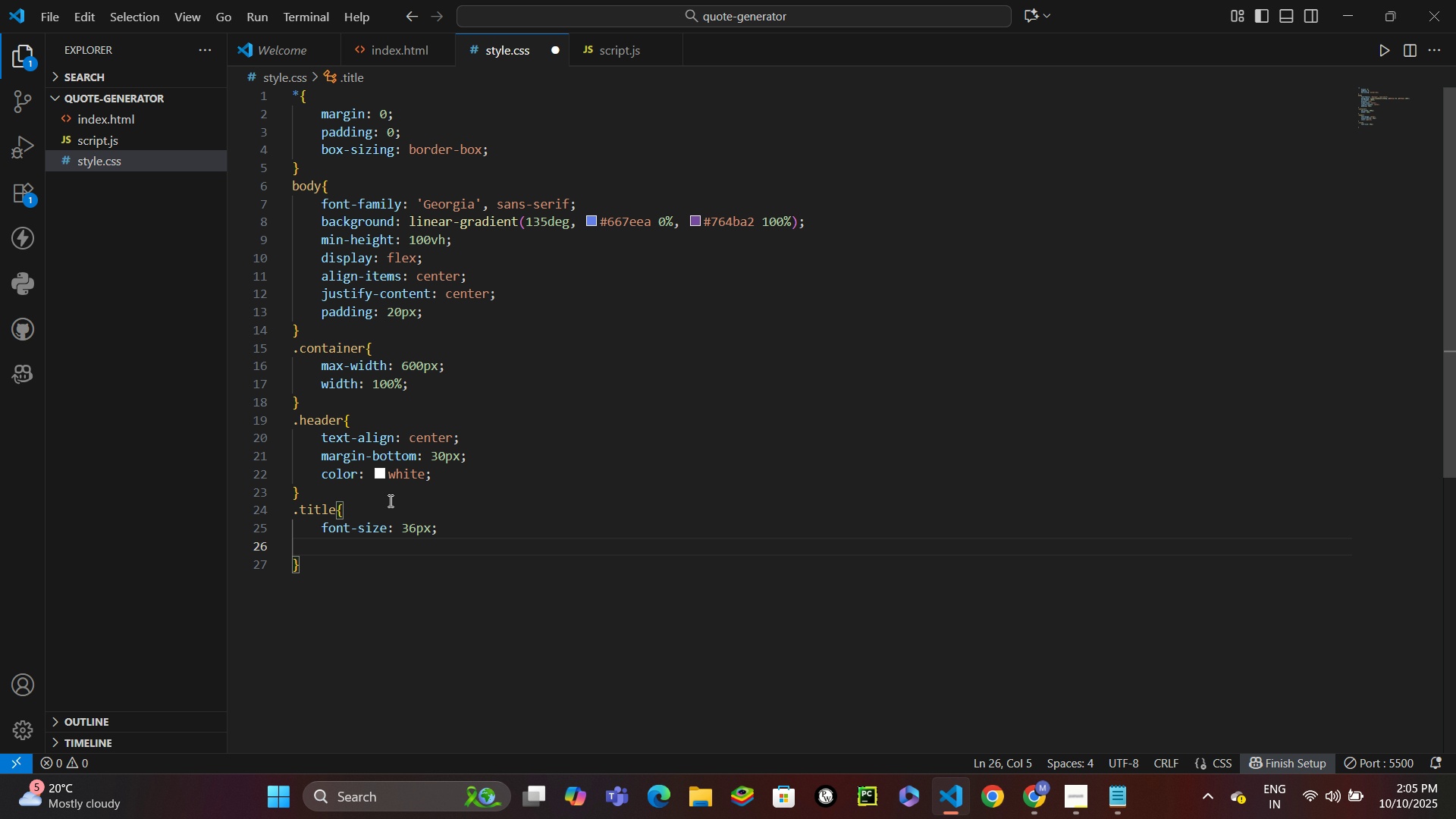 
type(fontwe)
 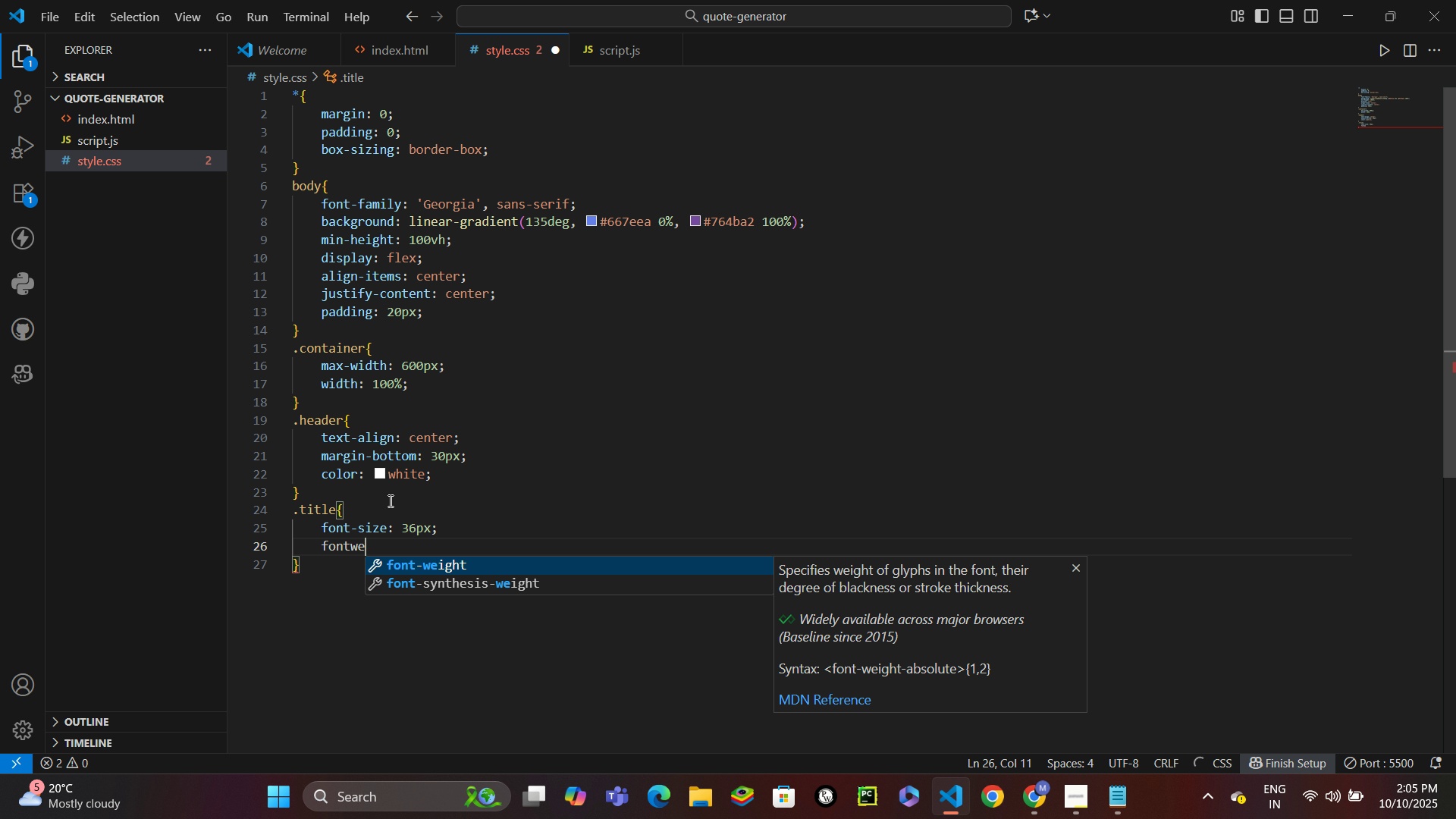 
key(Enter)
 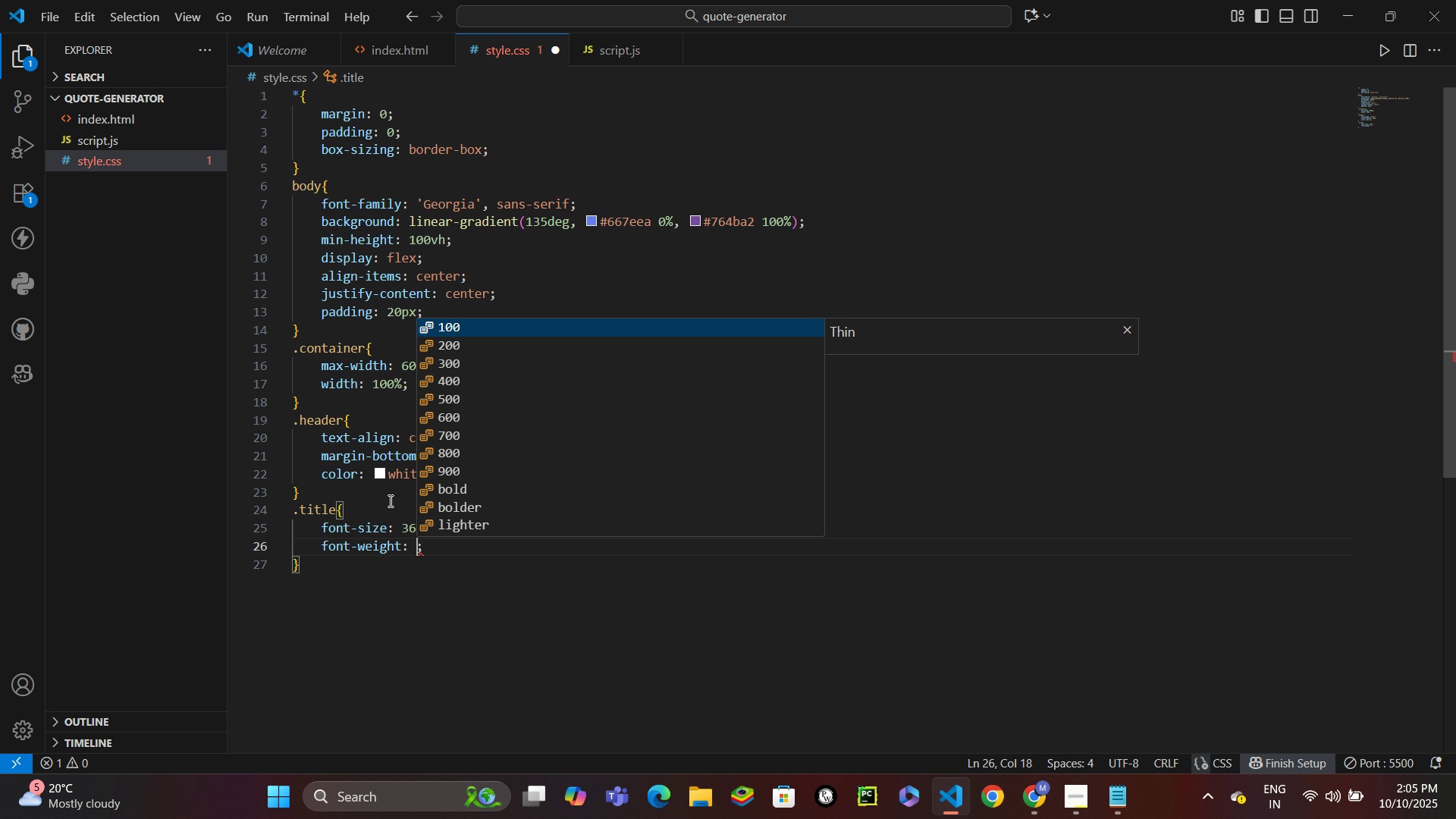 
type(700)
 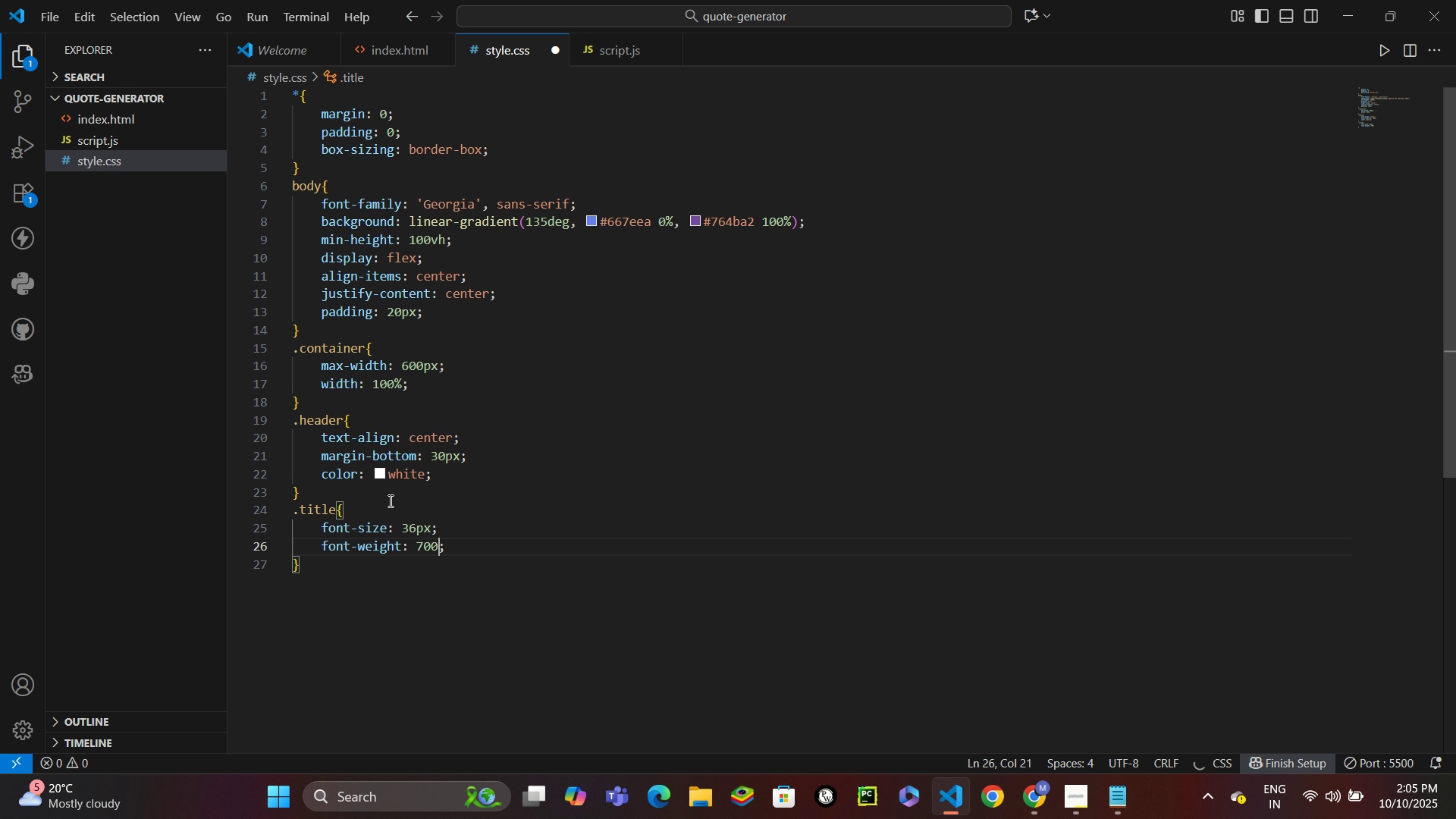 
key(Control+ControlLeft)
 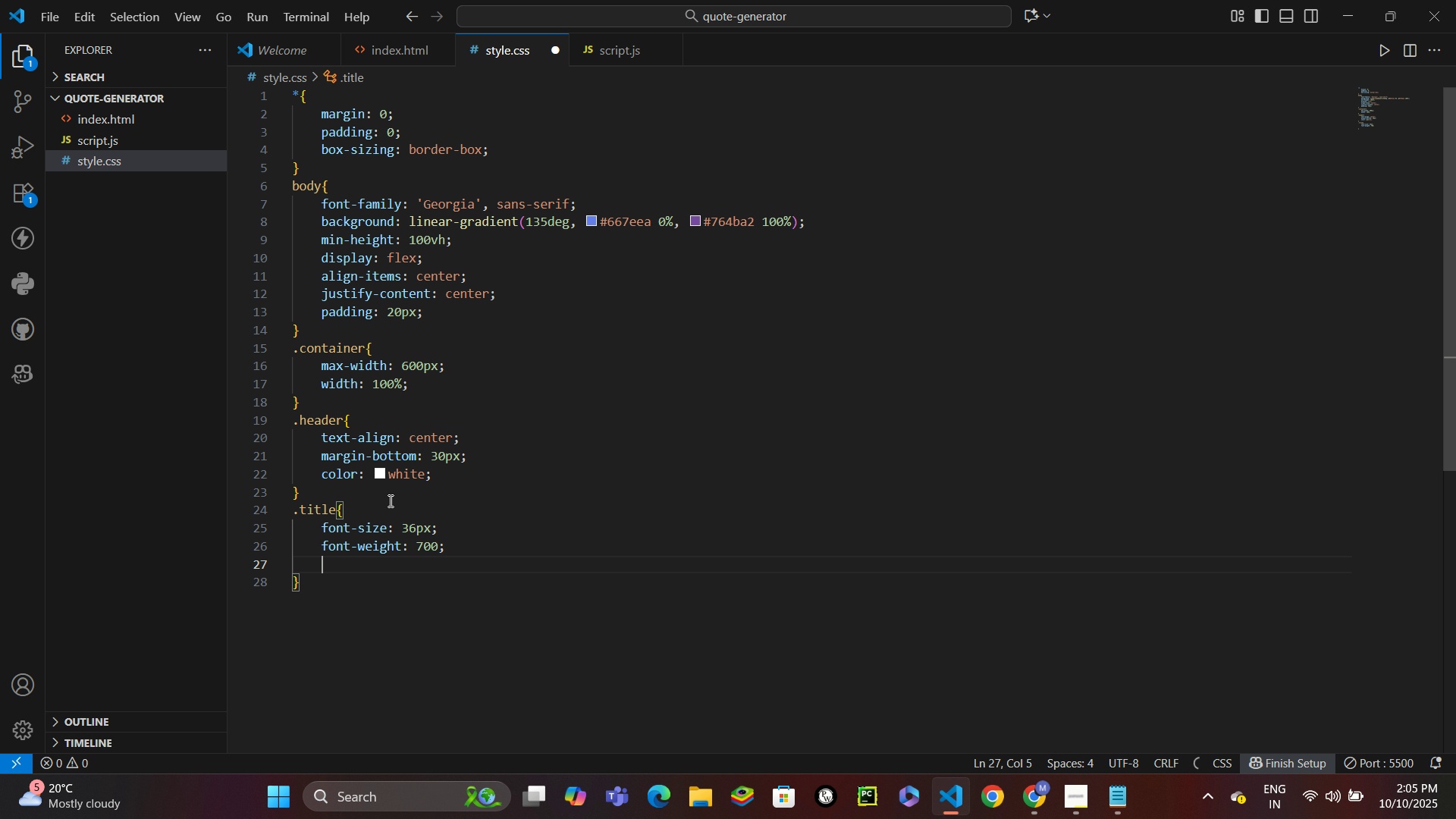 
key(Control+Enter)
 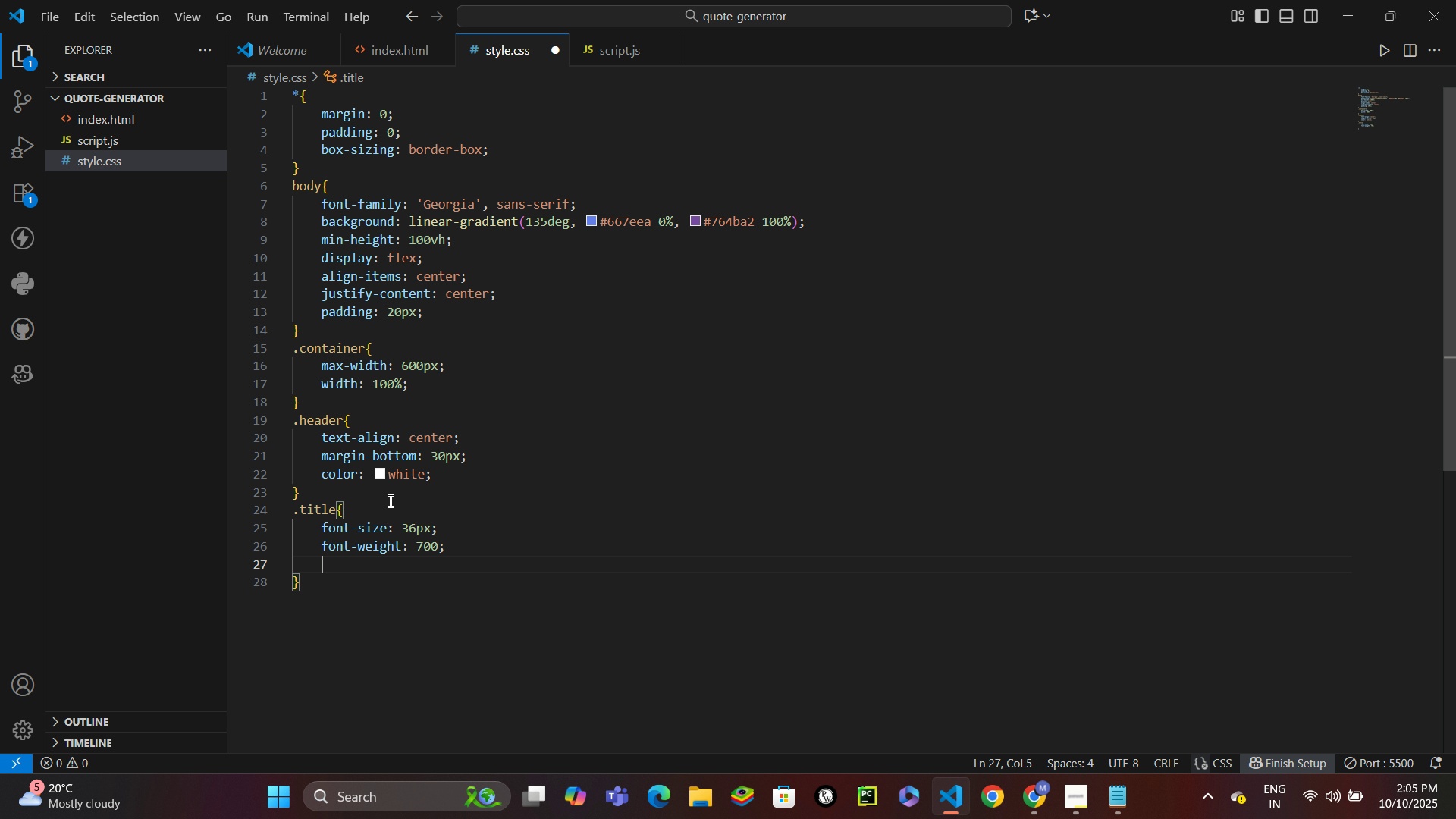 
type(marginb)
 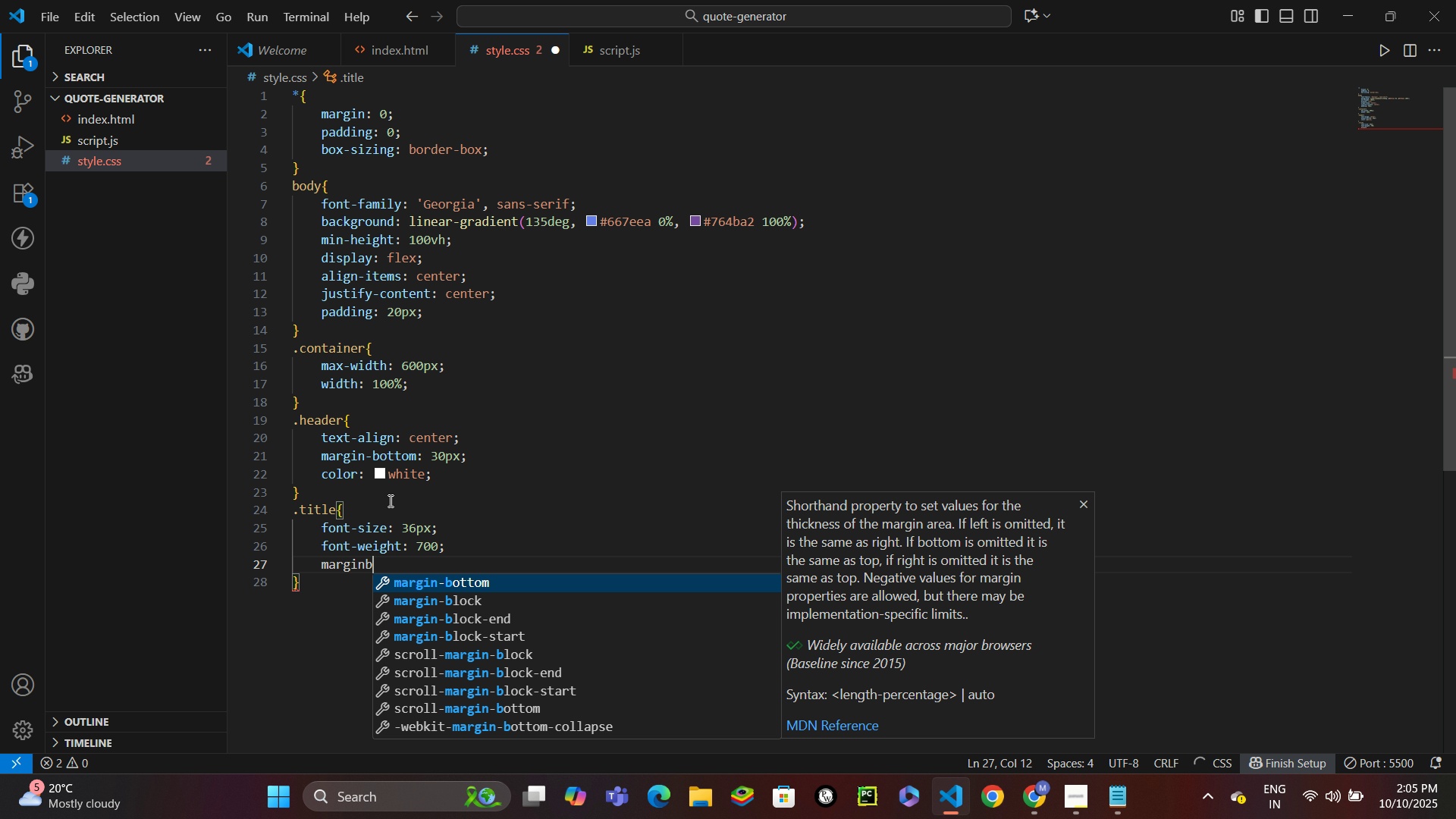 
key(Enter)
 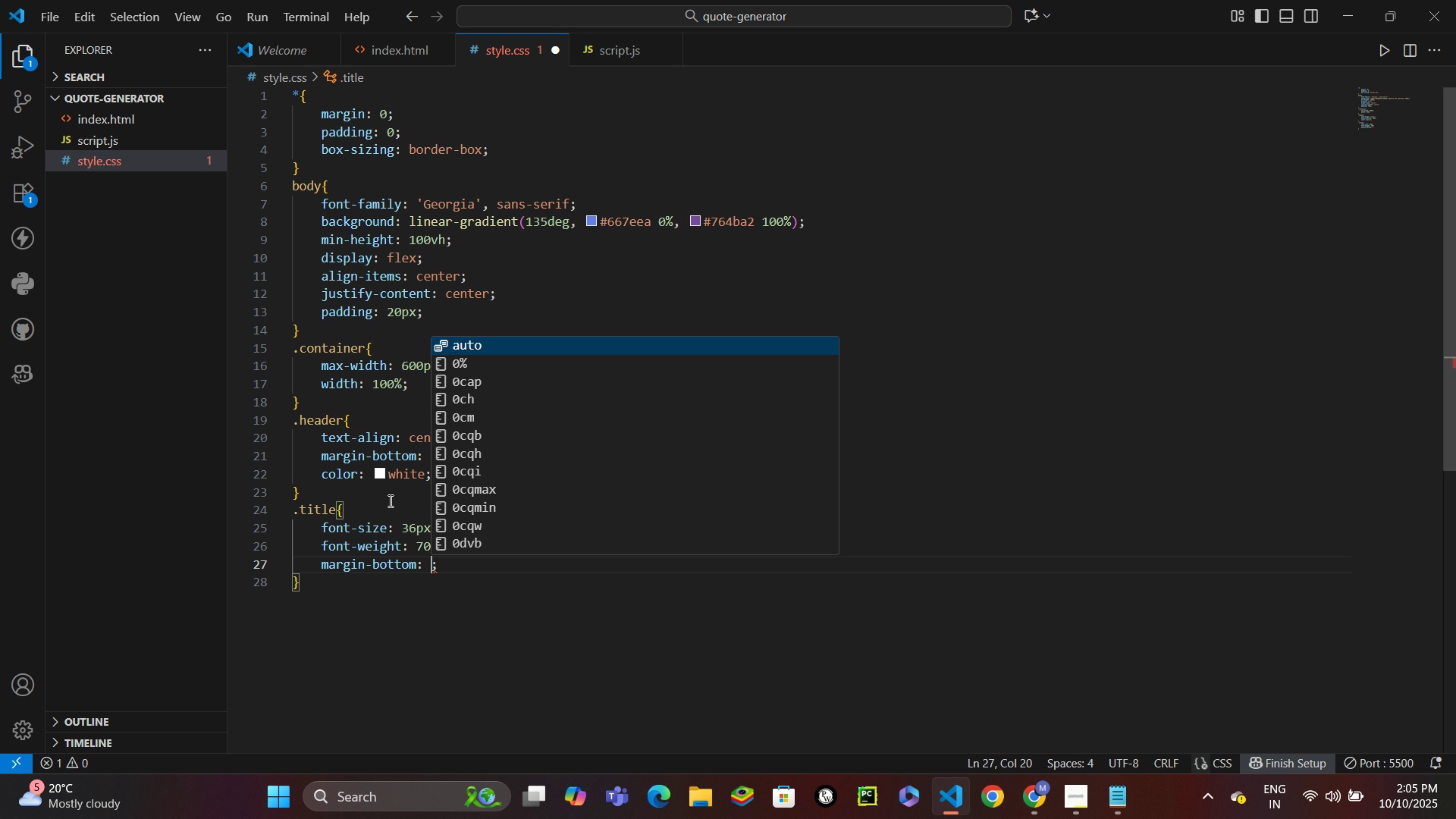 
type(8px)
 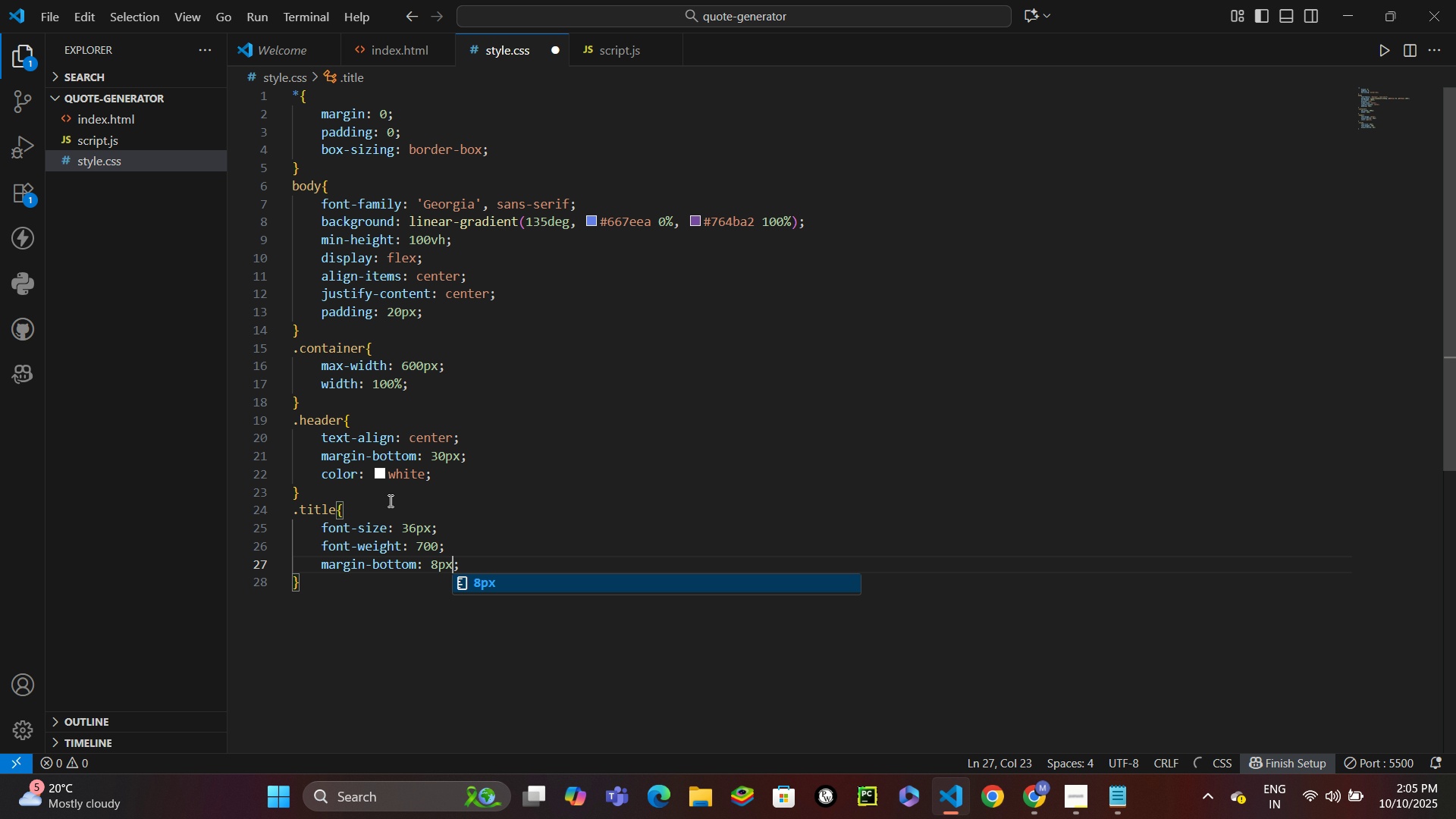 
key(Control+ControlLeft)
 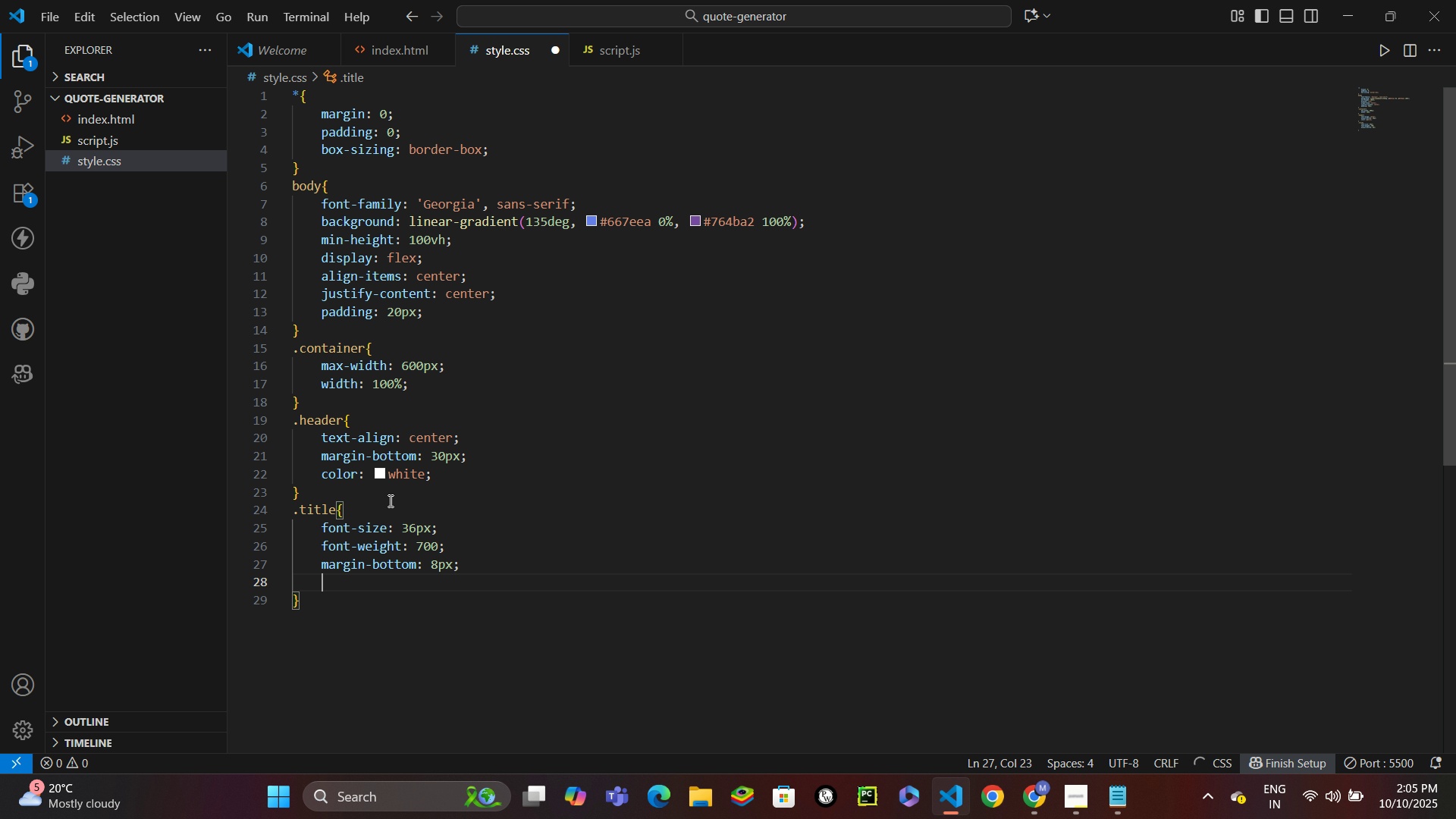 
key(Control+Enter)
 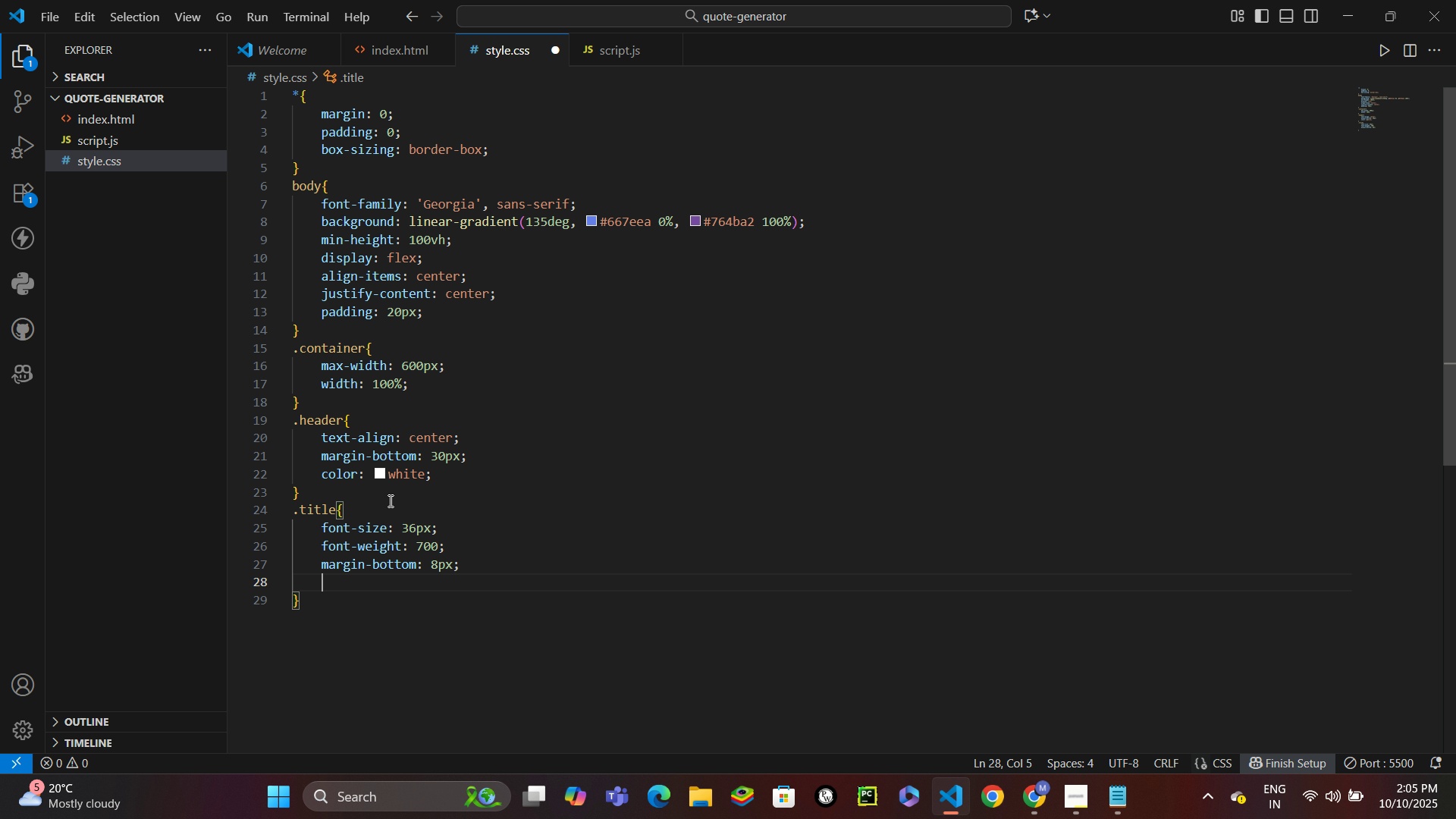 
type(textshw)
 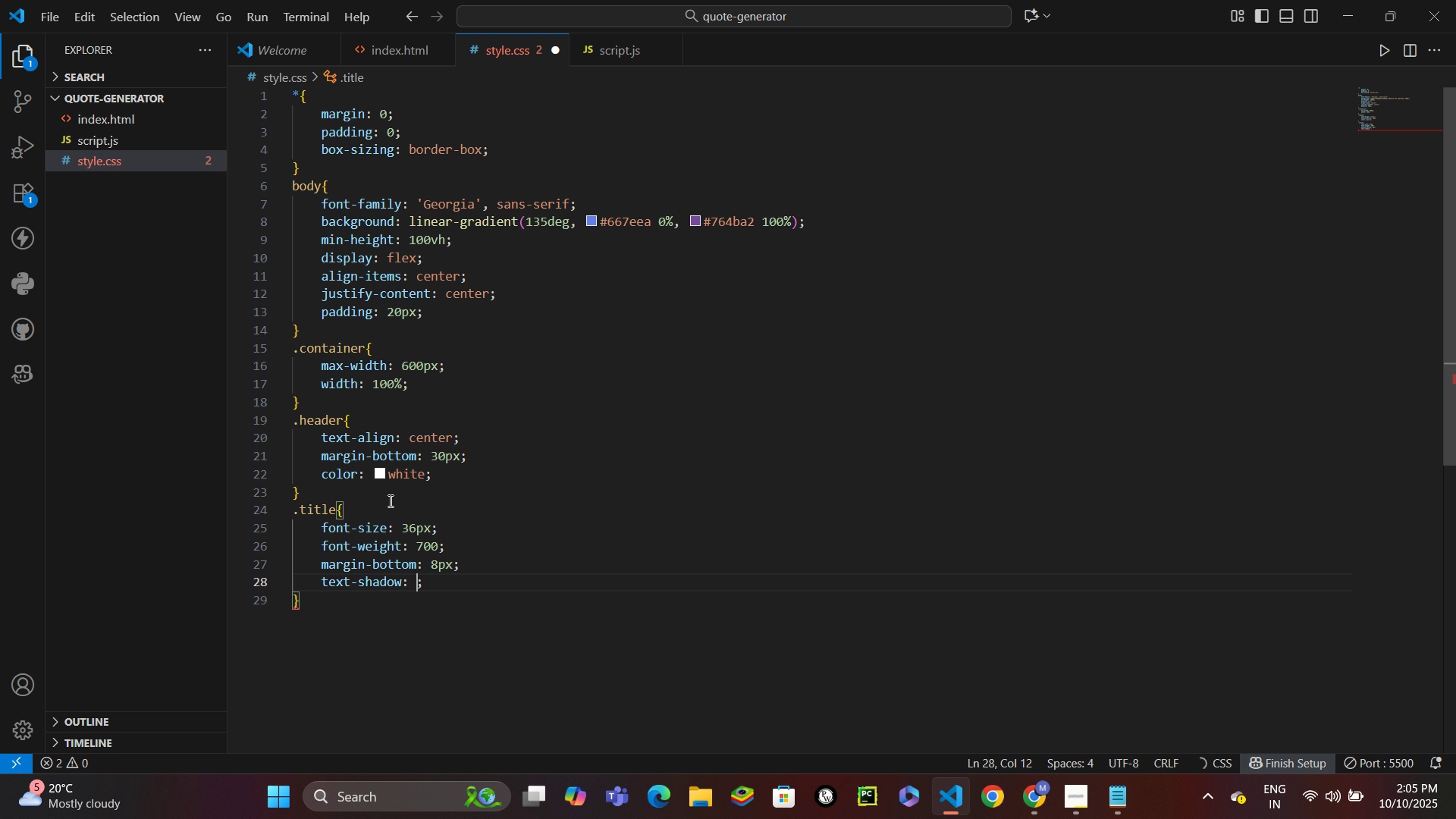 
key(Enter)
 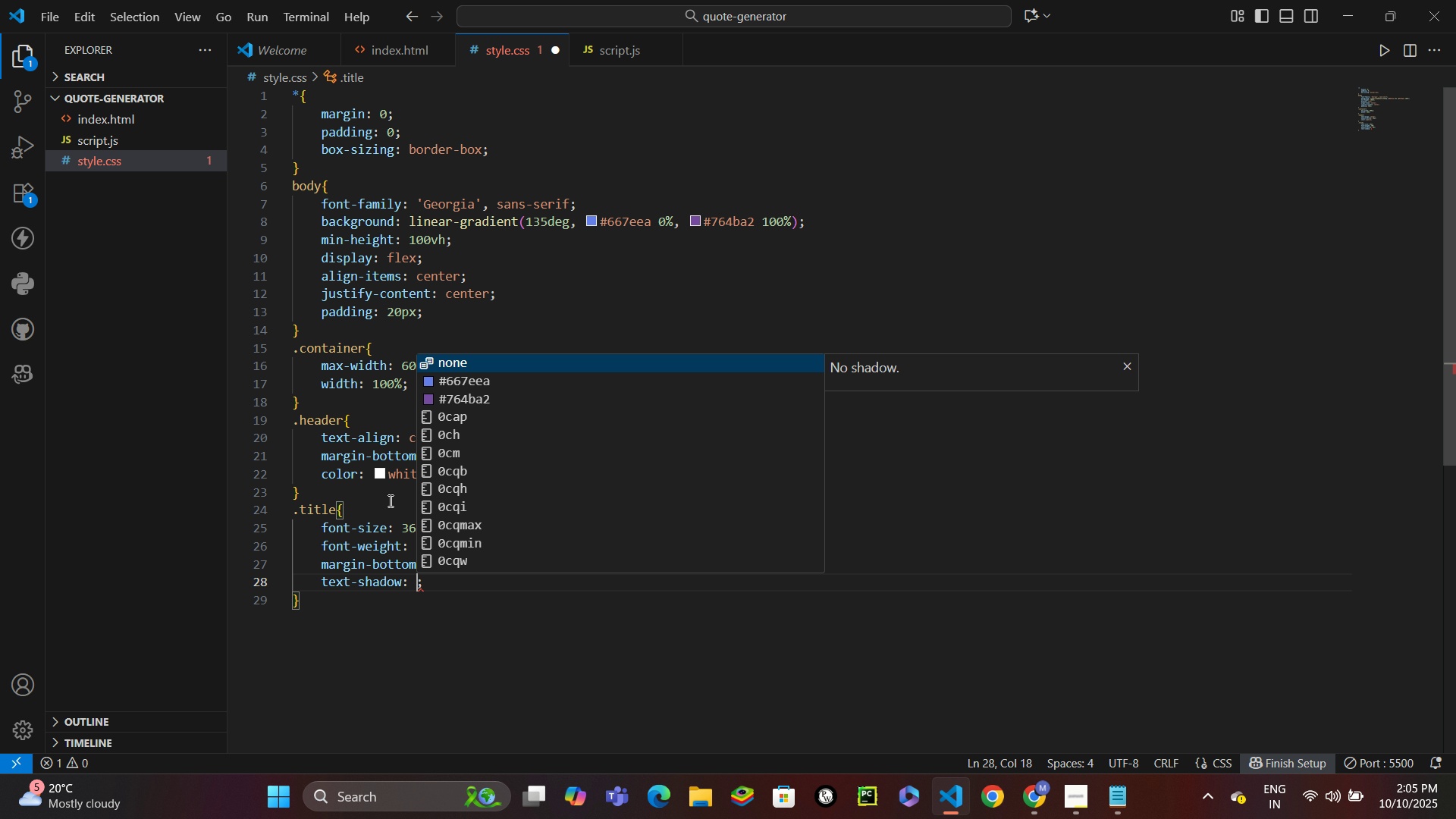 
type(0 2px 4ps)
key(Backspace)
type(x rg)
 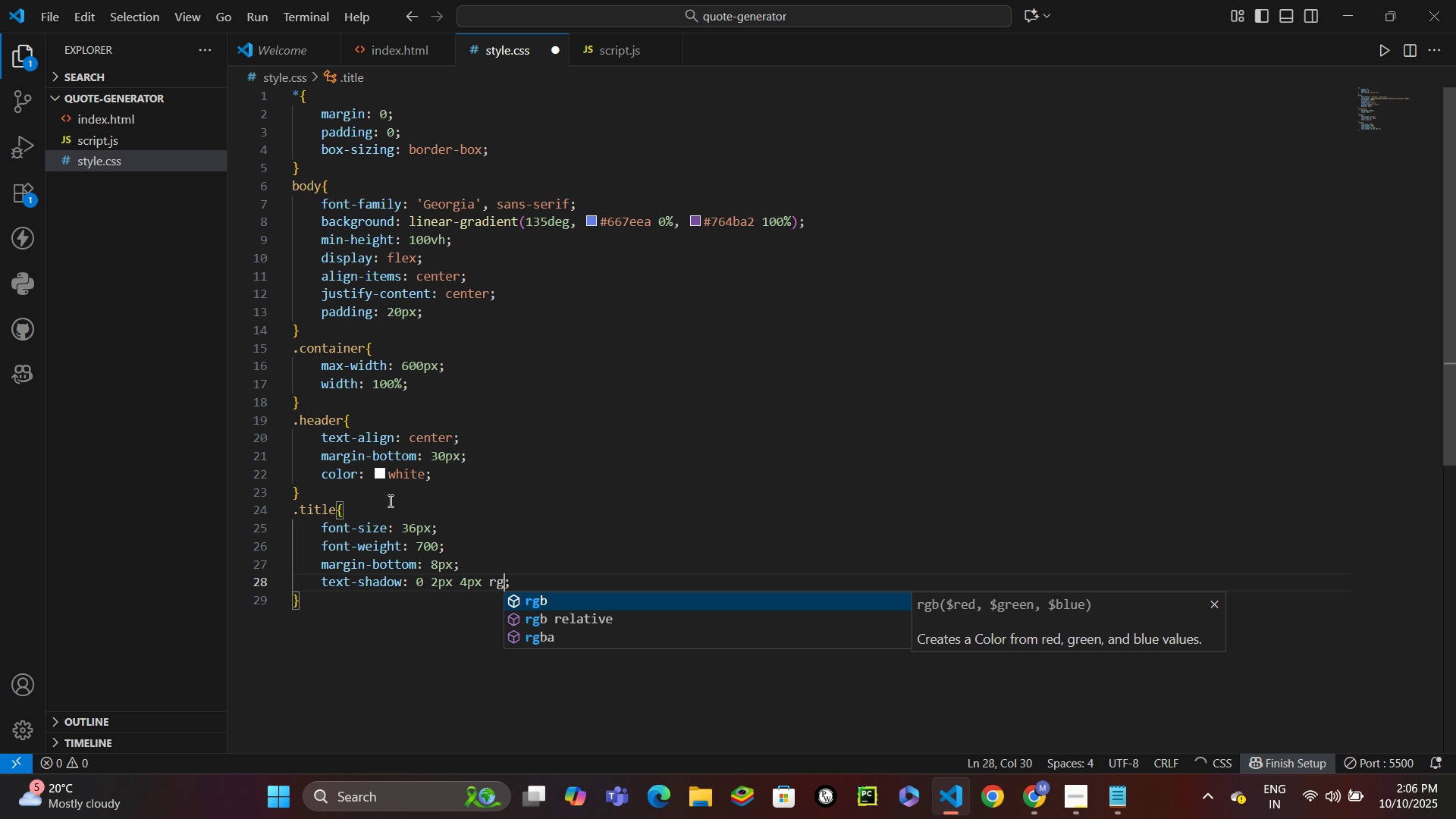 
key(Enter)
 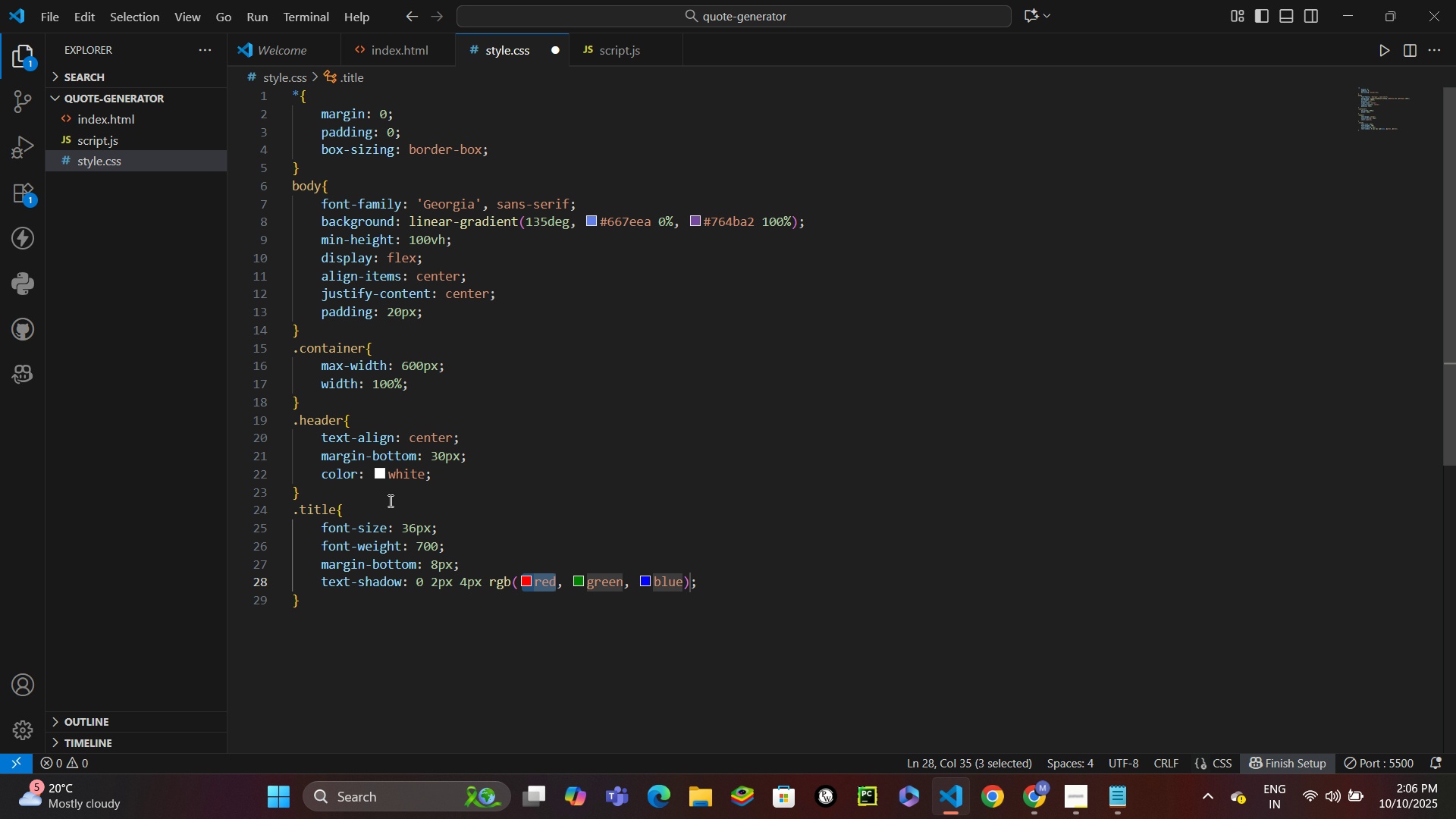 
key(Control+Z)
 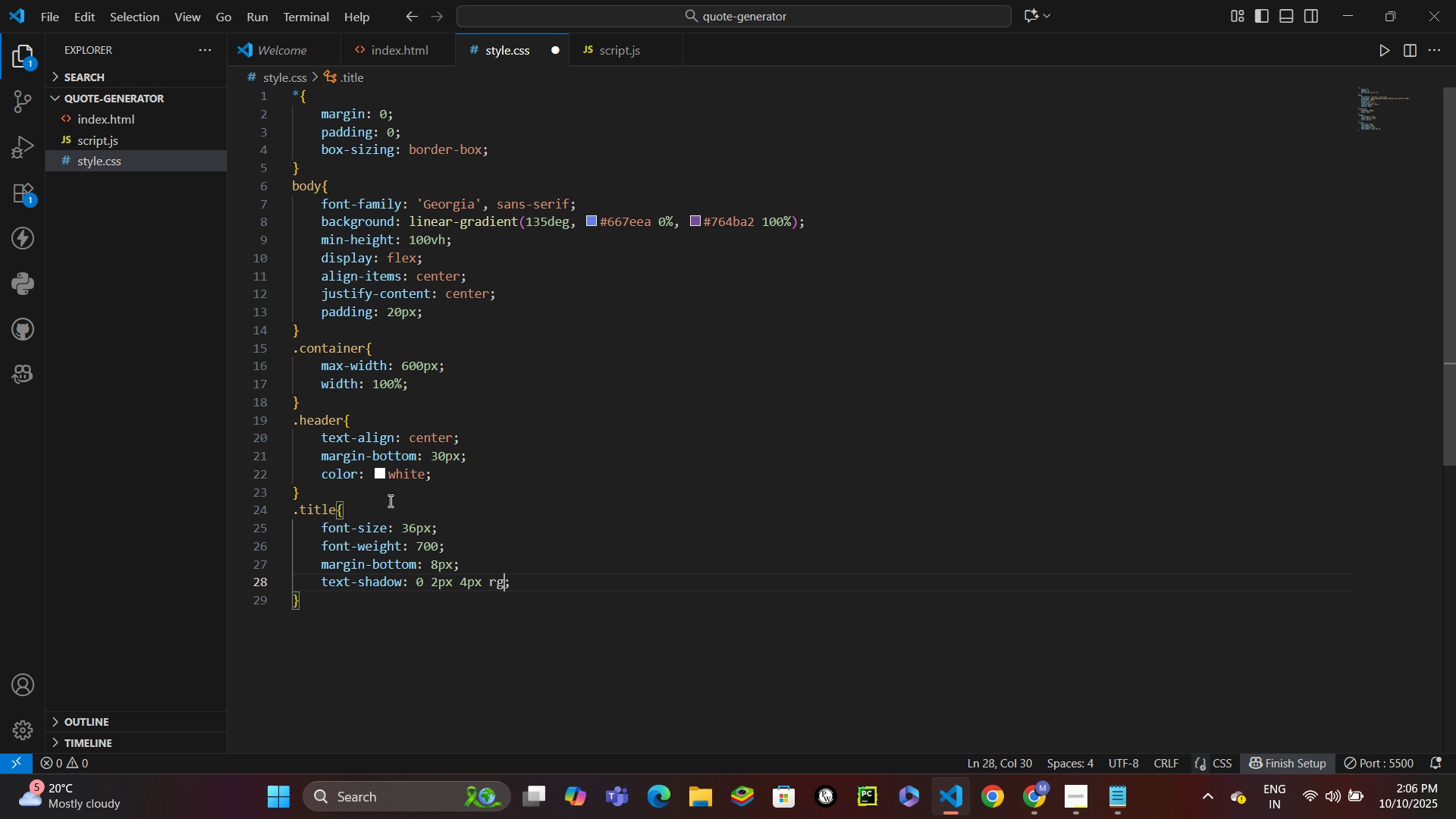 
type(ba)
 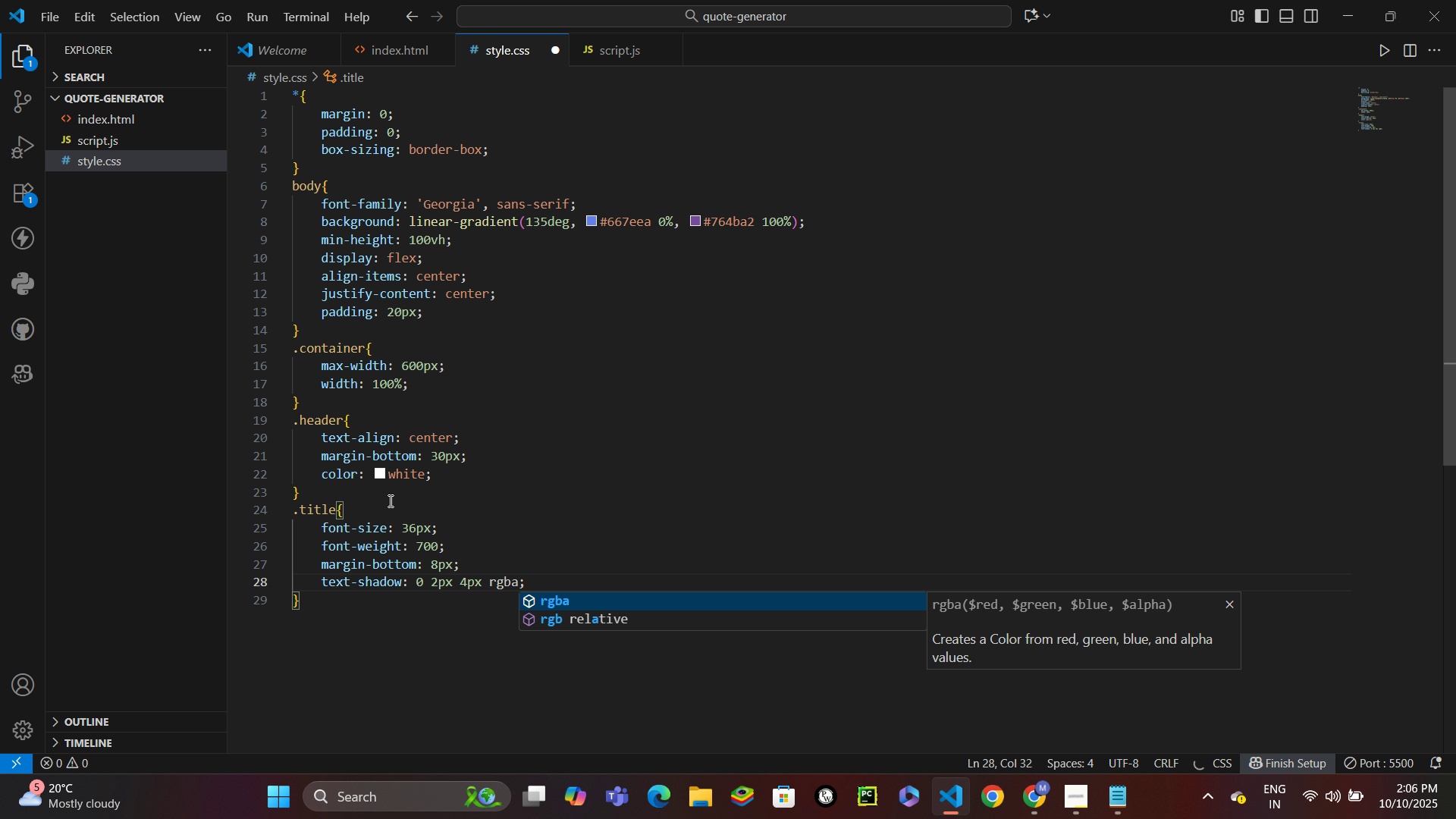 
key(Enter)
 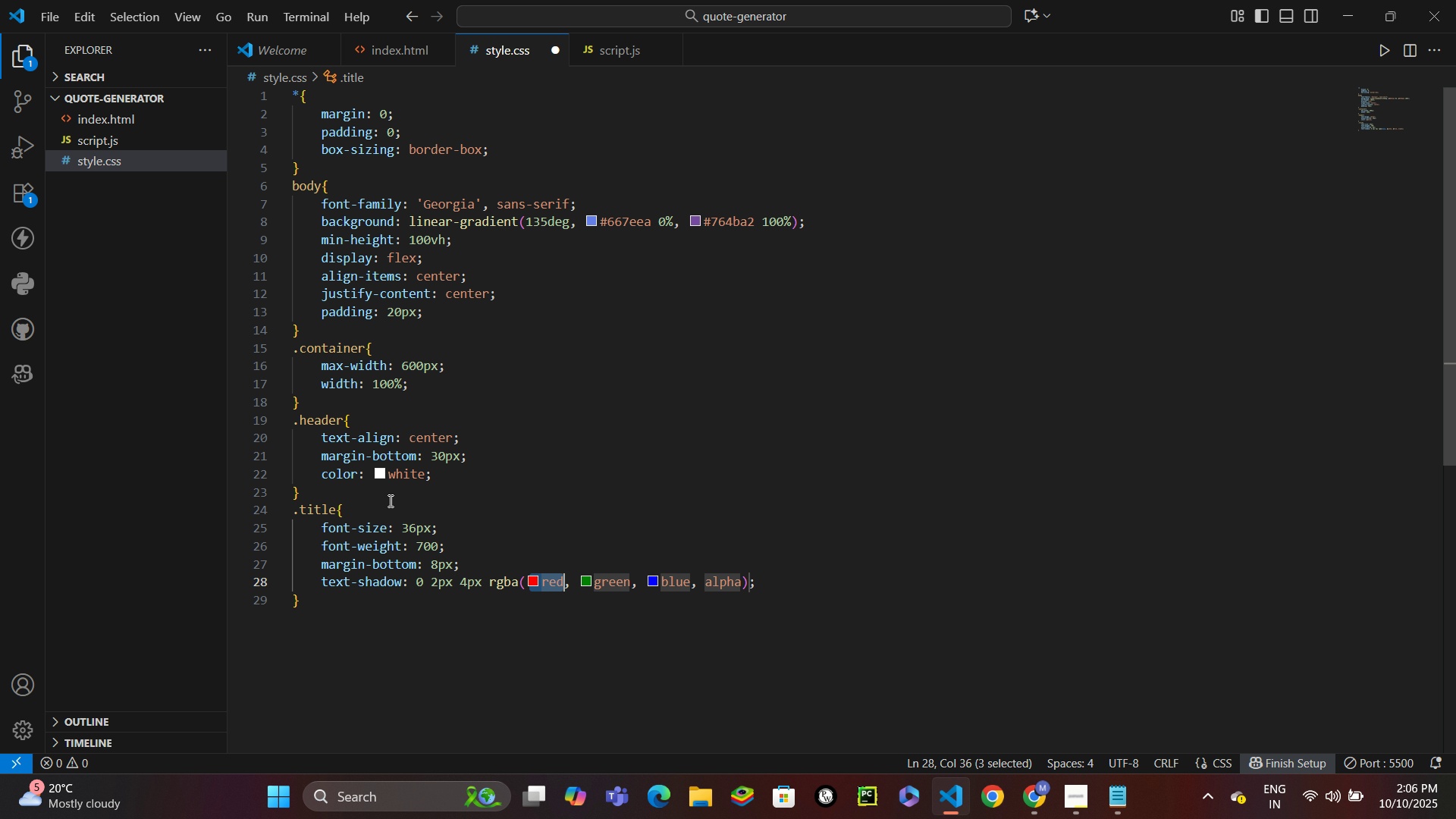 
key(0)
 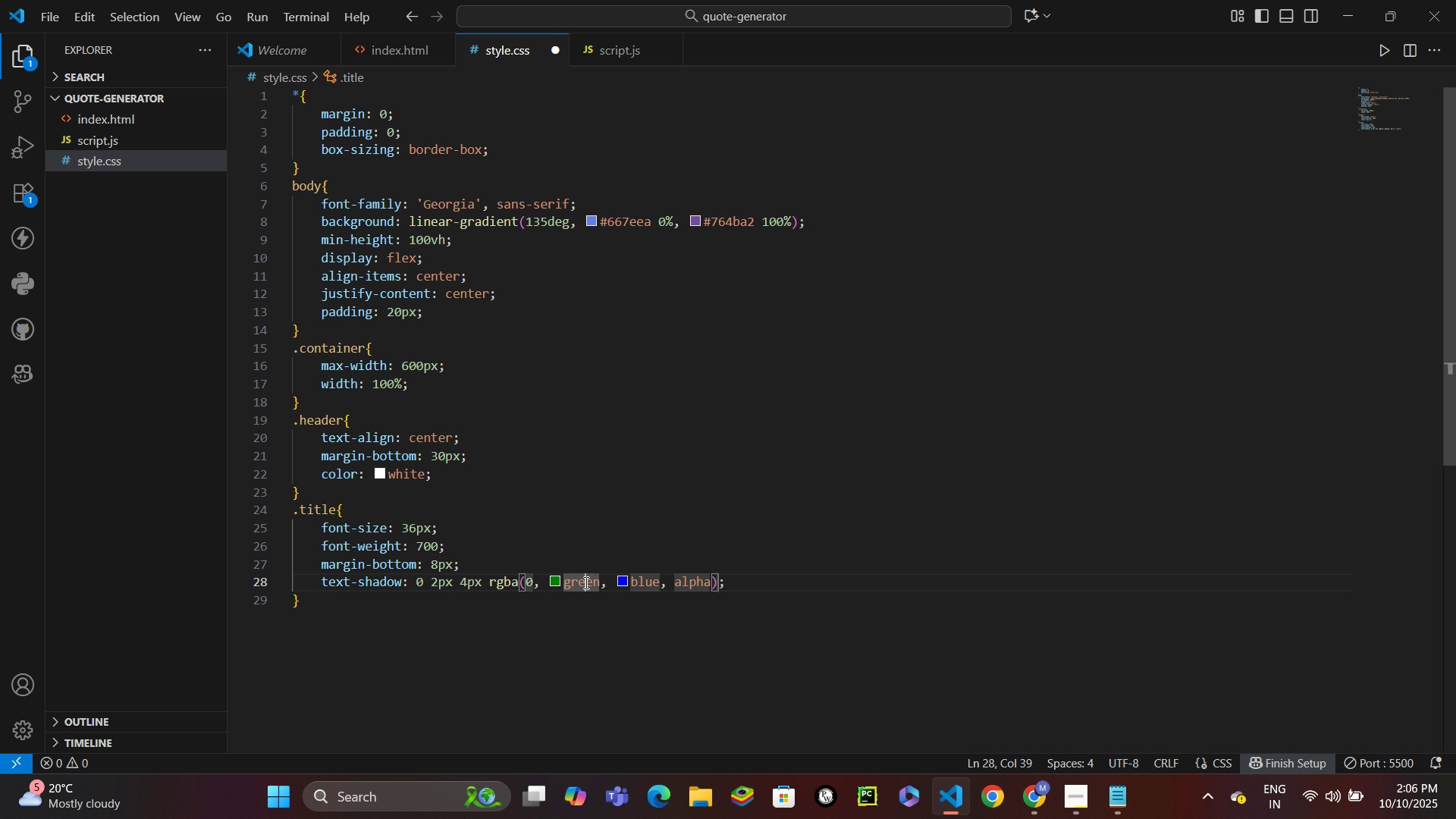 
key(0)
 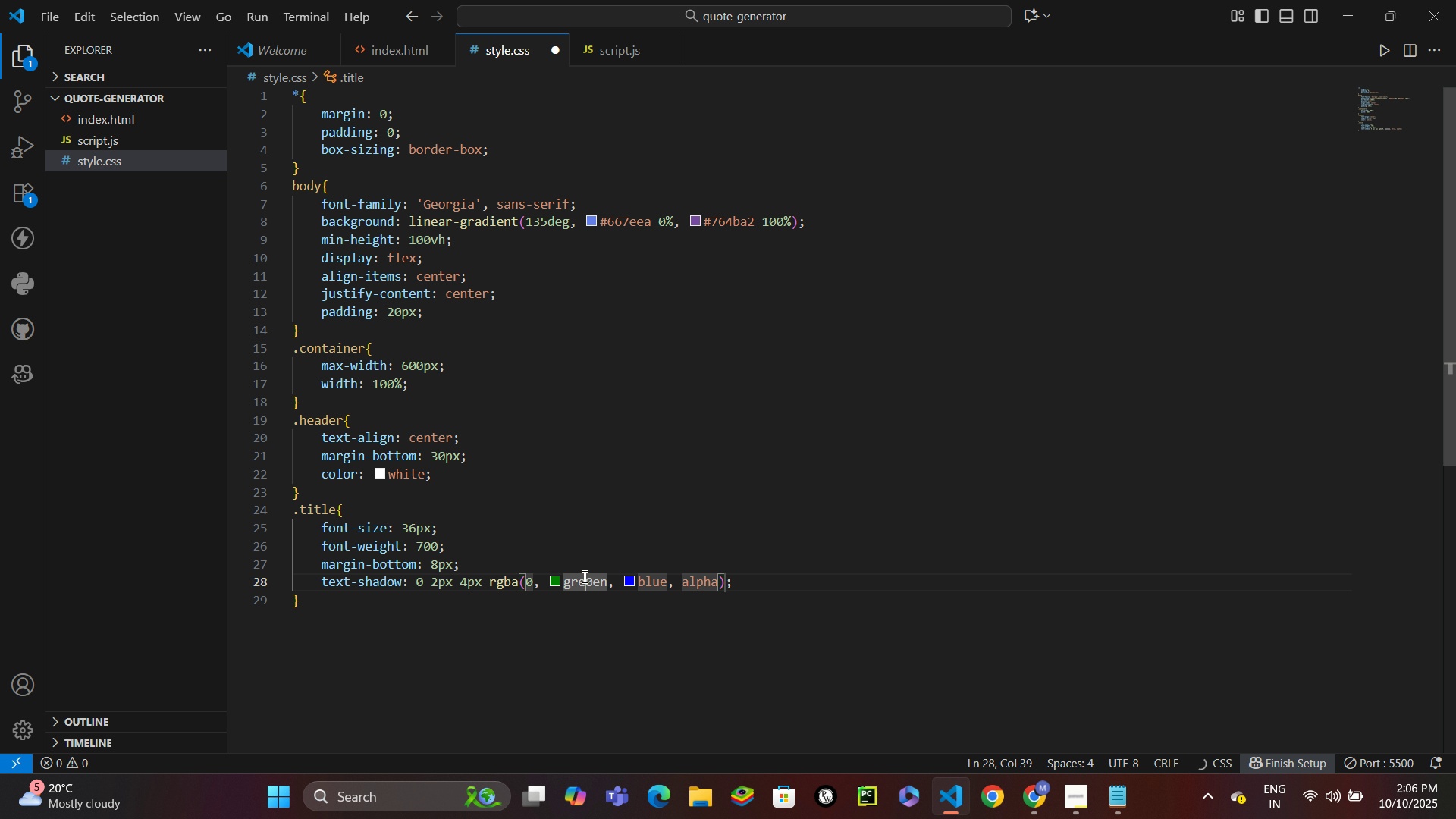 
double_click([583, 576])
 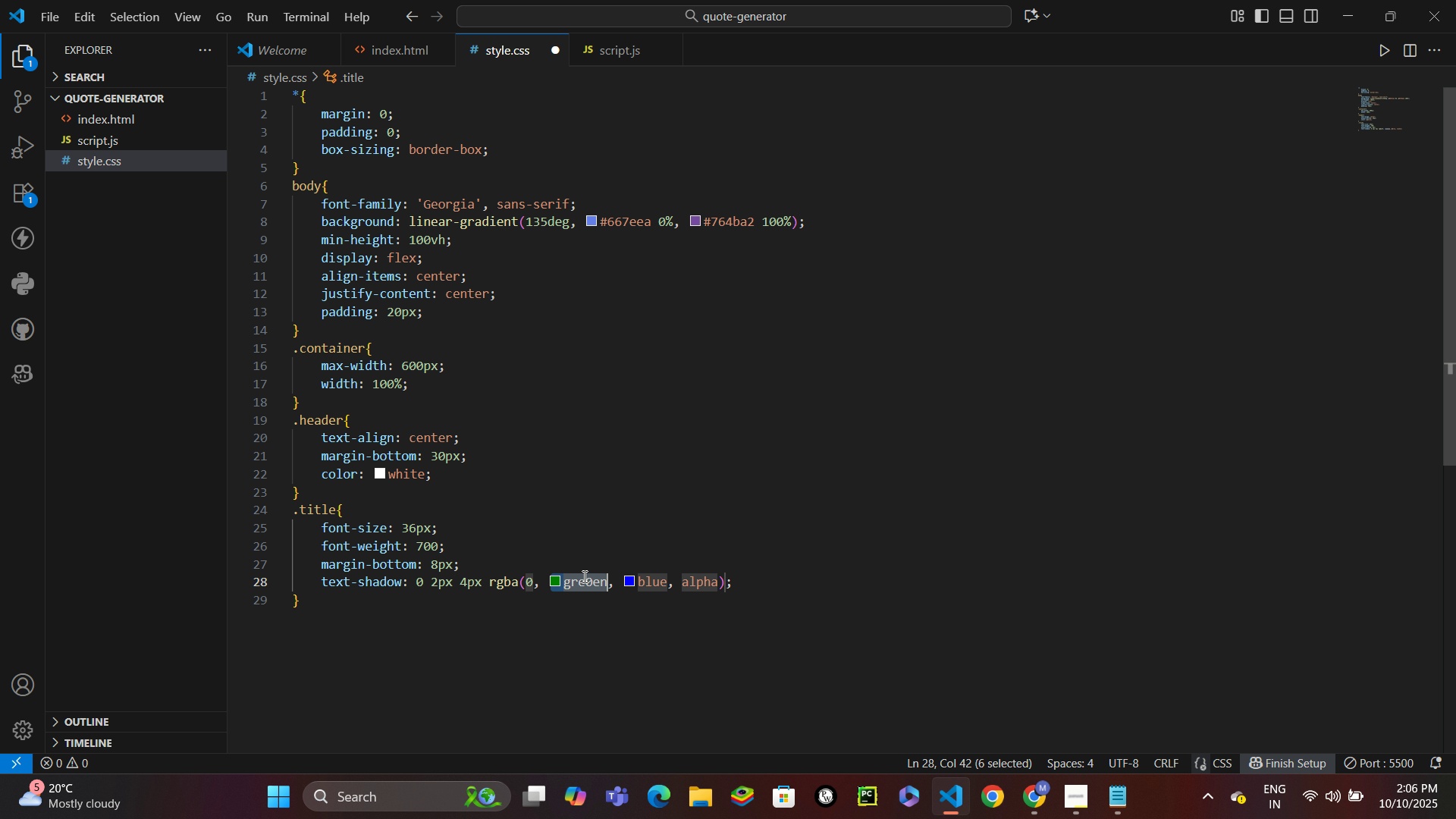 
key(0)
 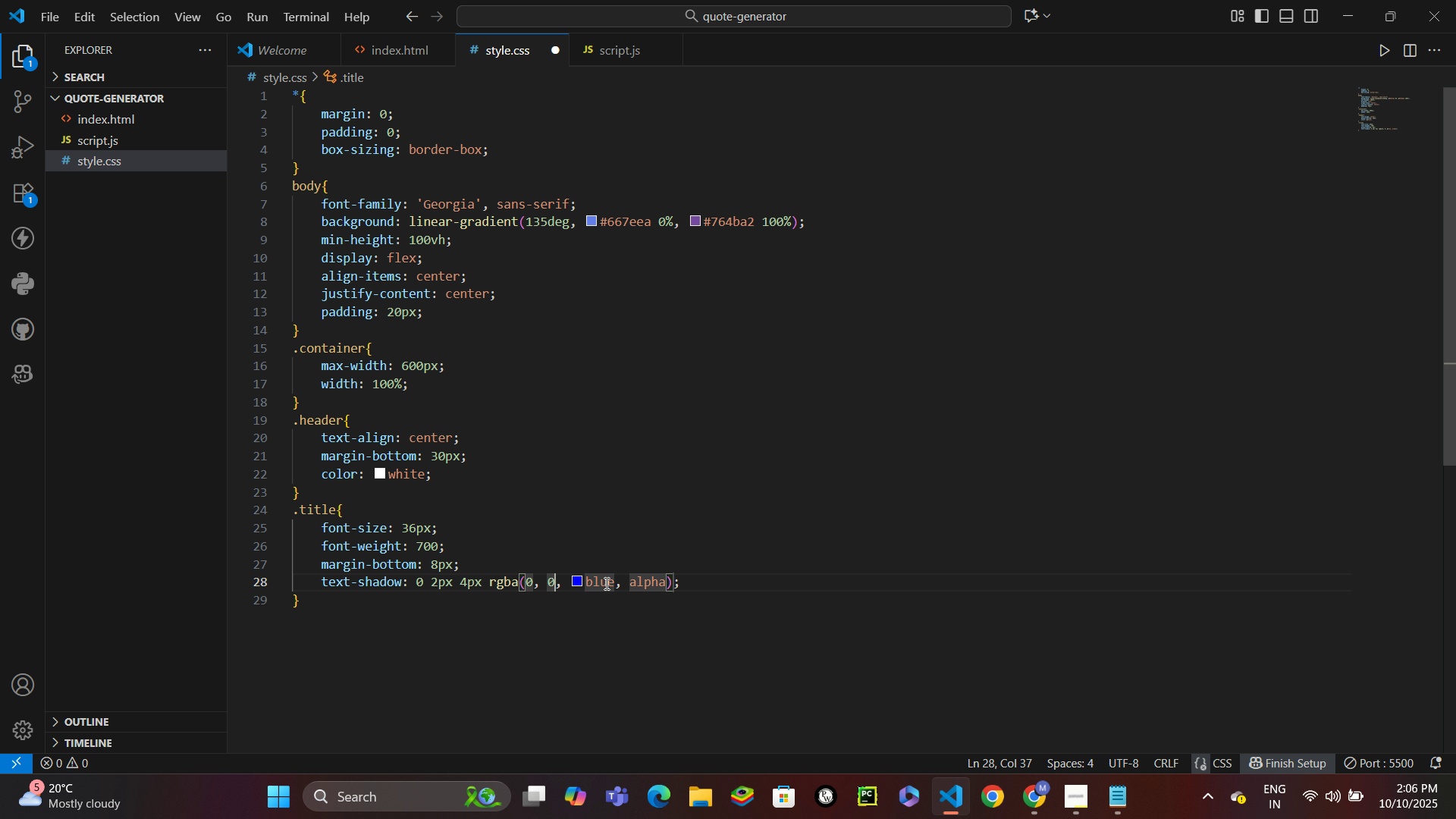 
double_click([604, 583])
 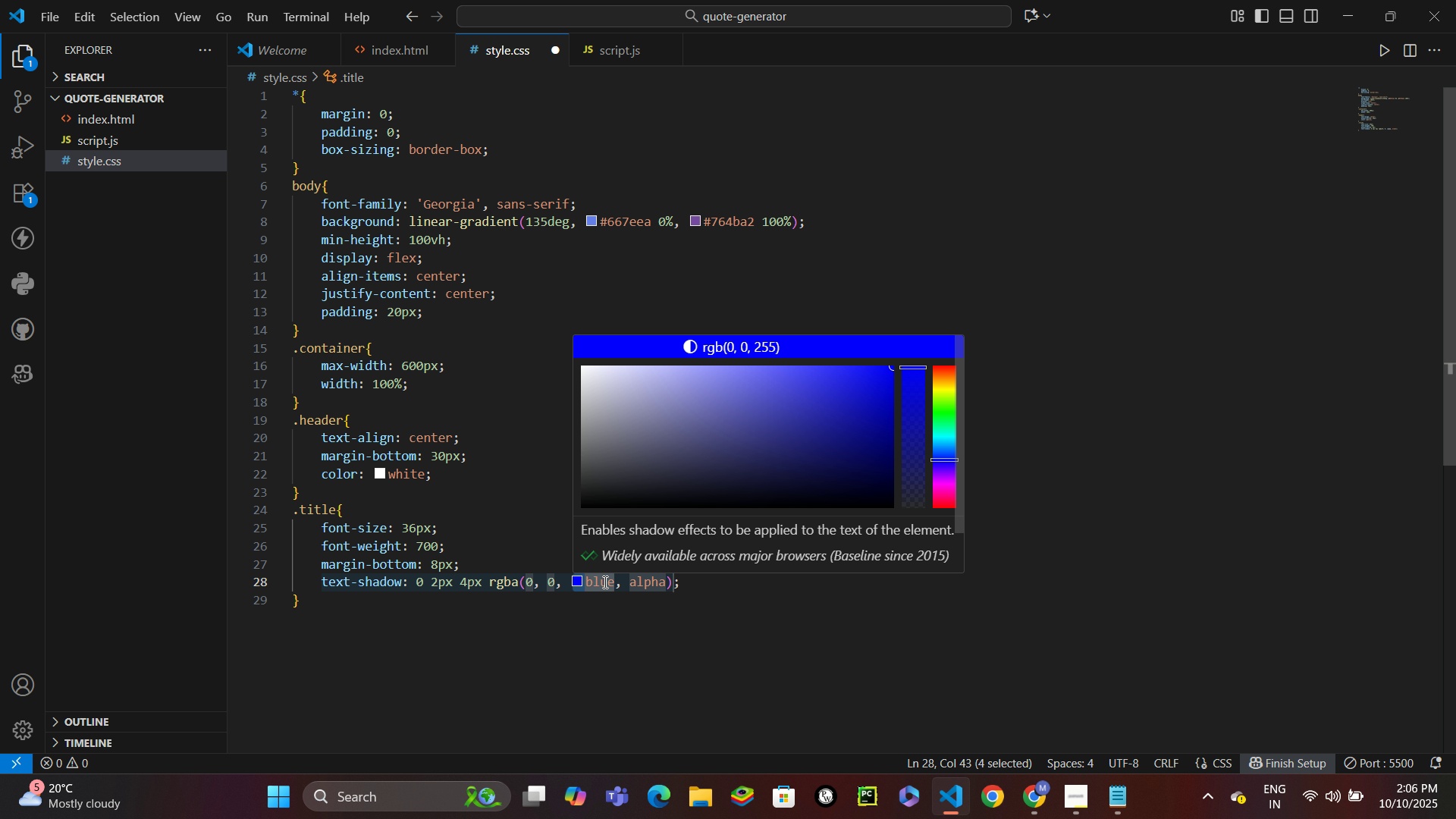 
key(0)
 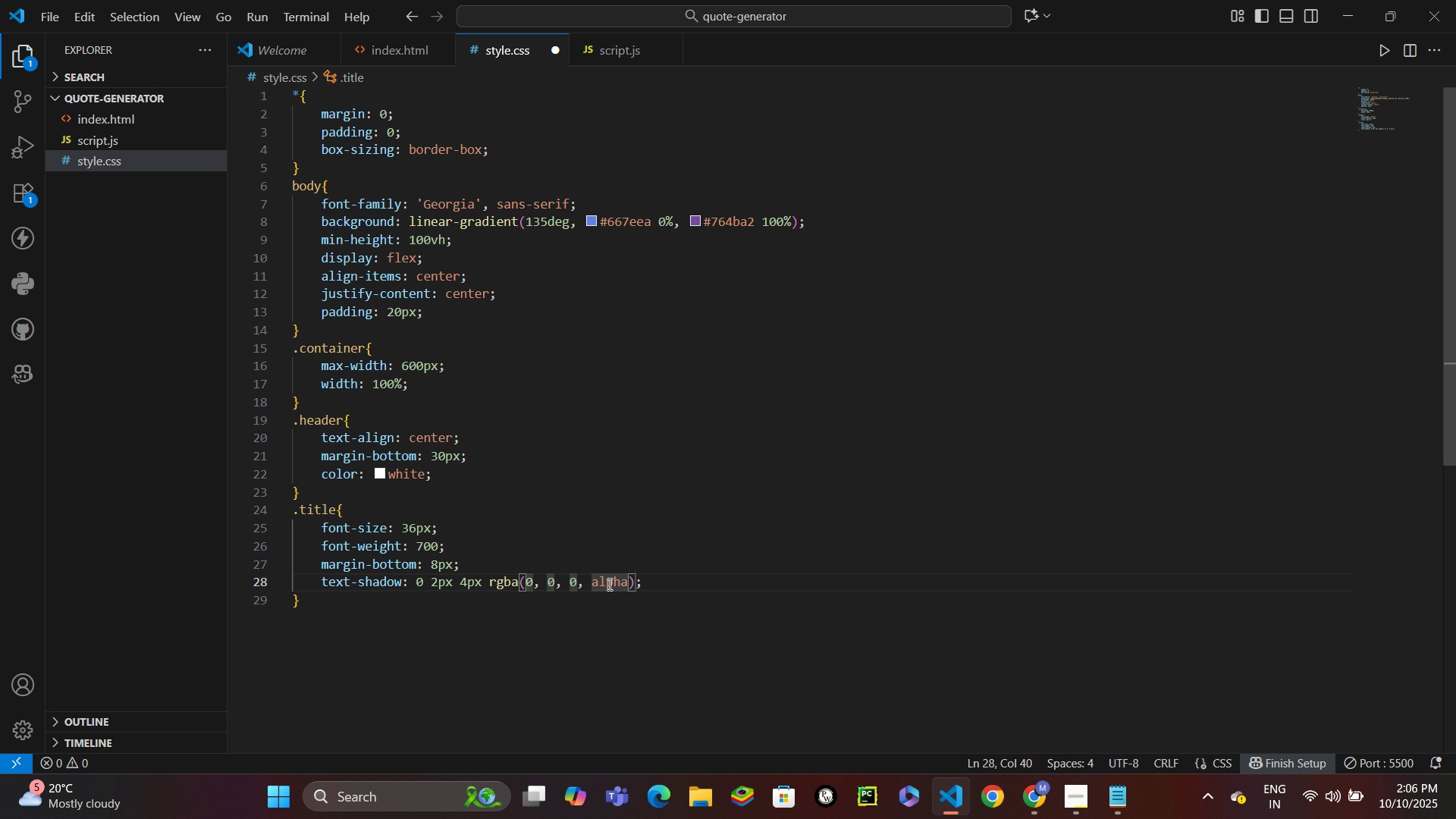 
double_click([608, 584])
 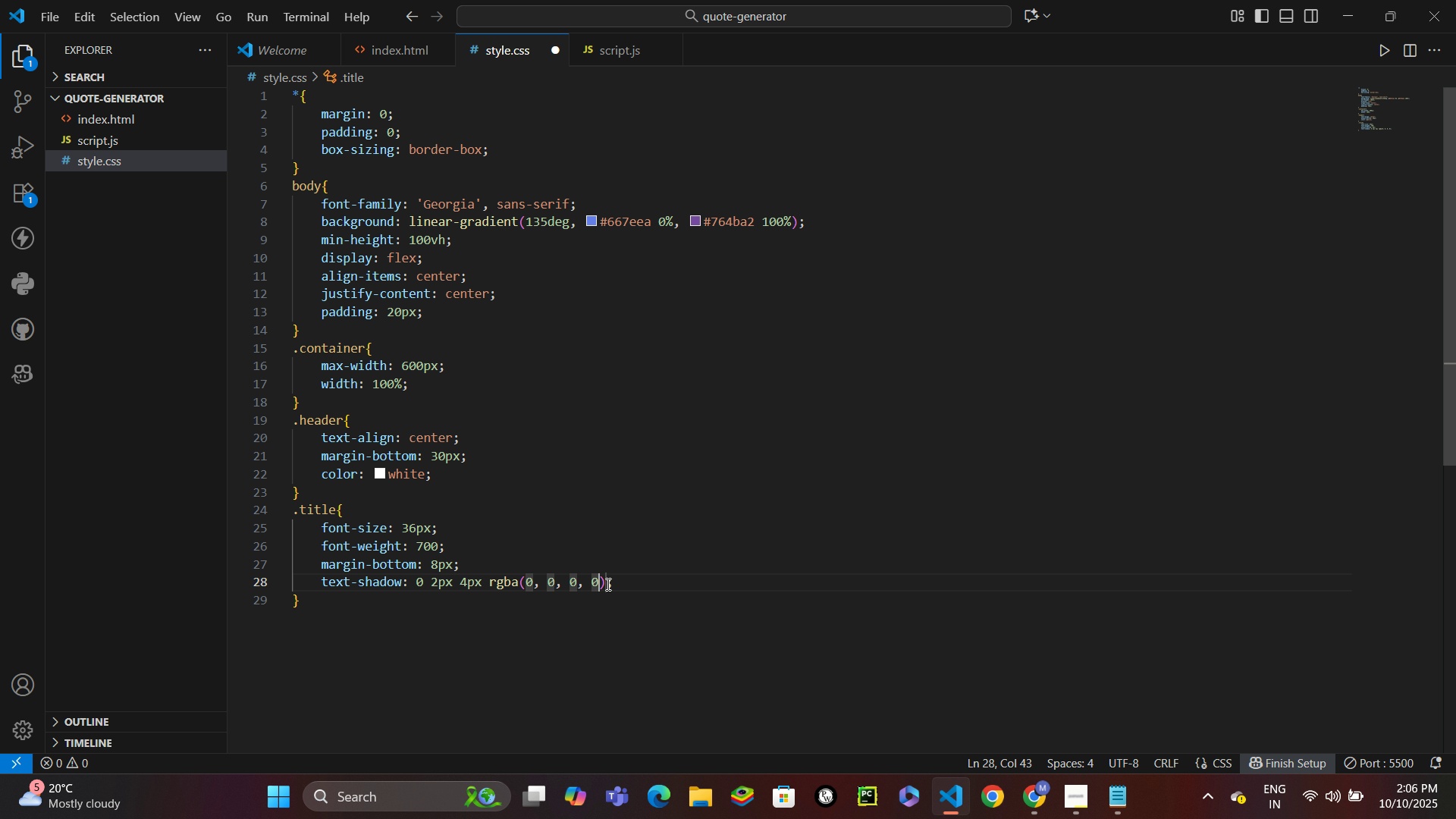 
key(0)
 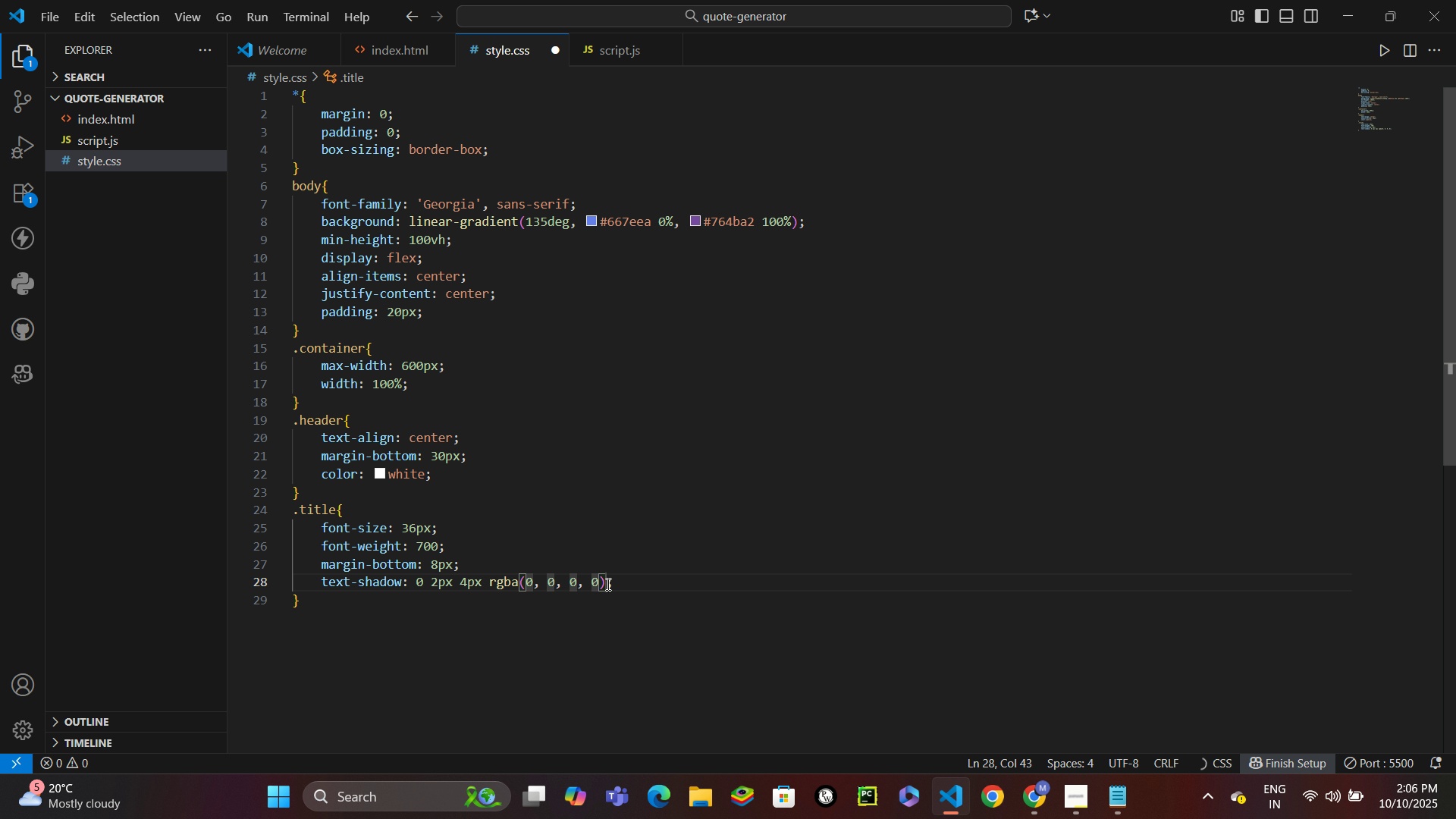 
key(Period)
 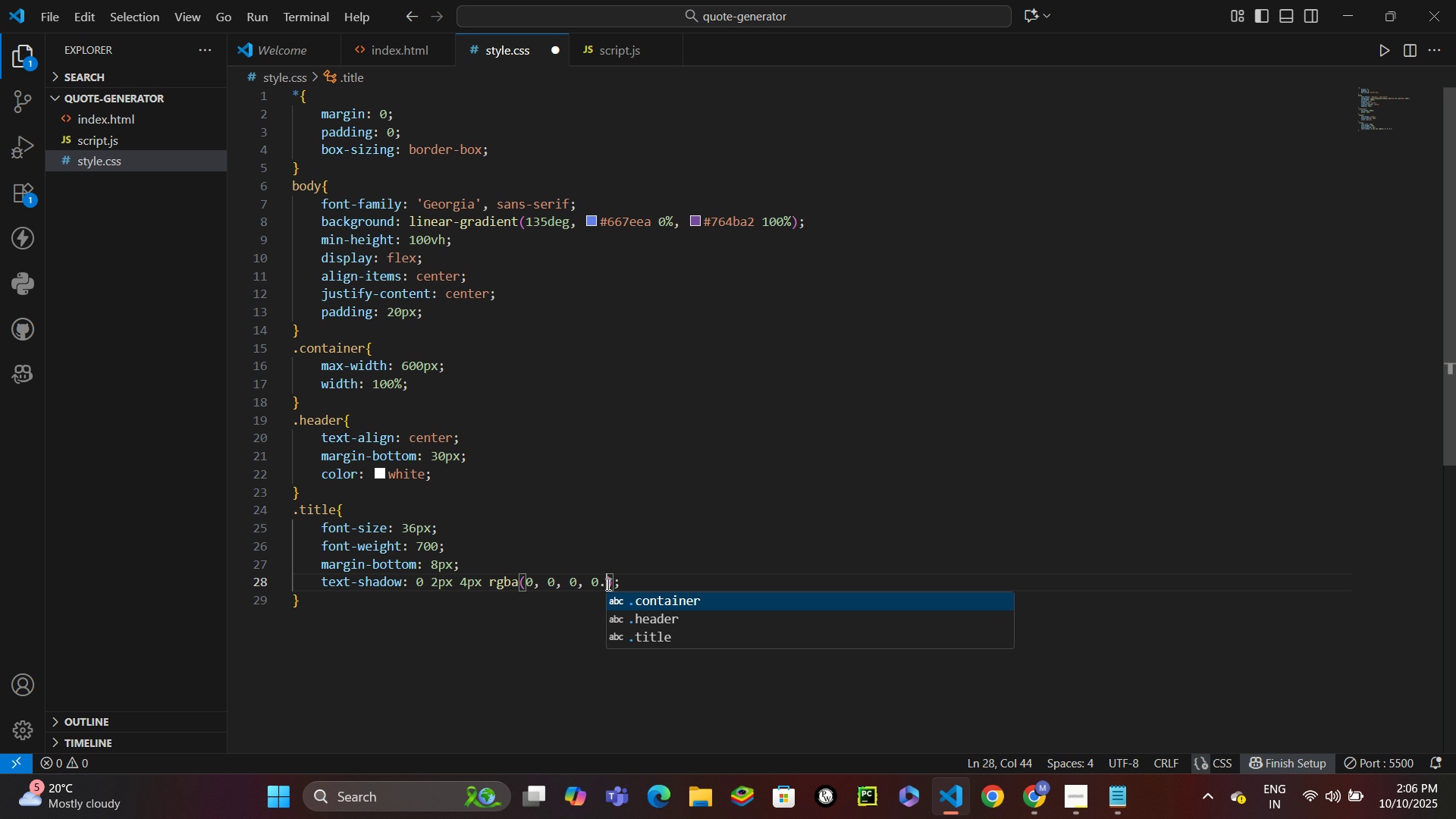 
key(2)
 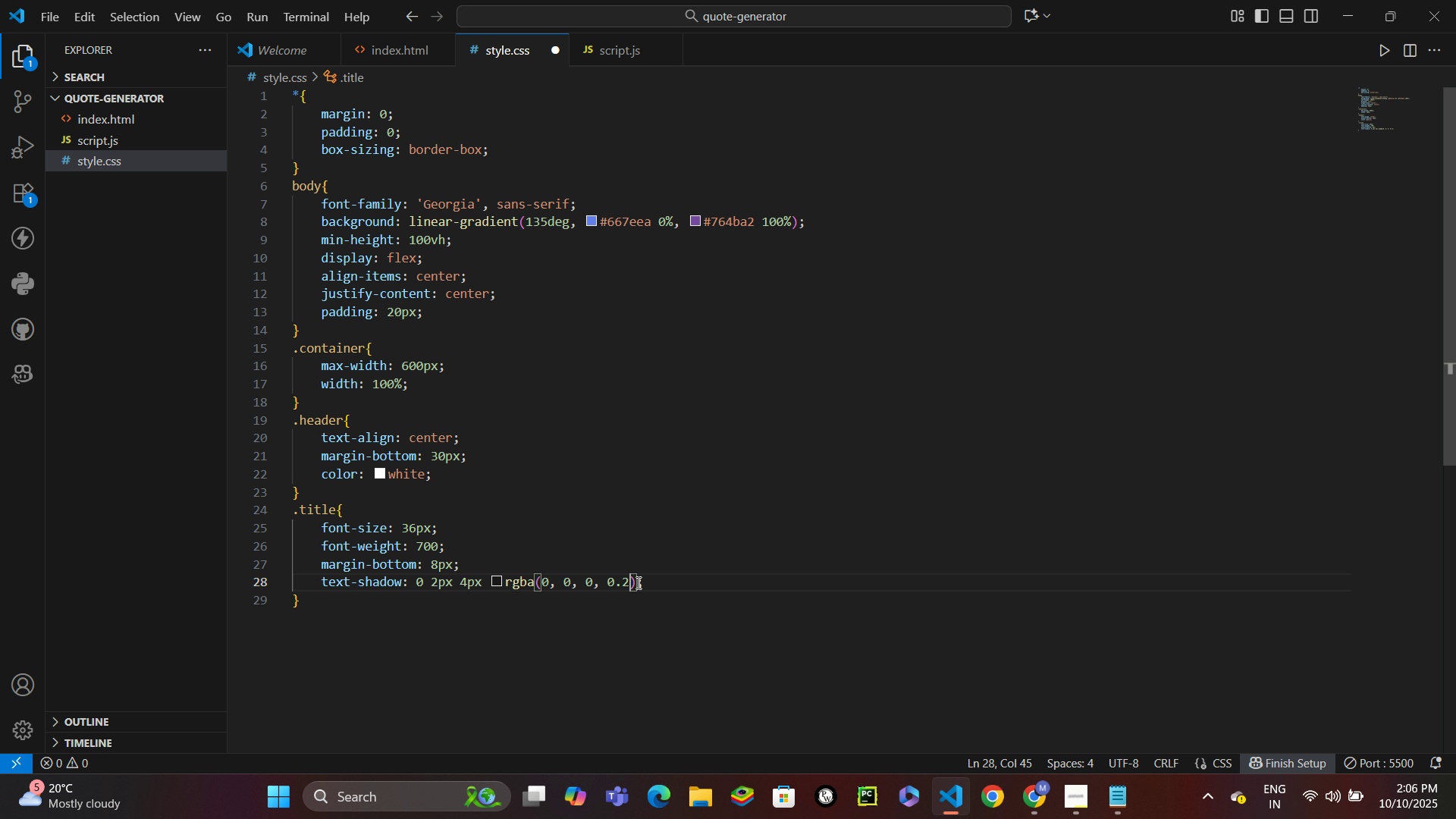 
left_click([671, 587])
 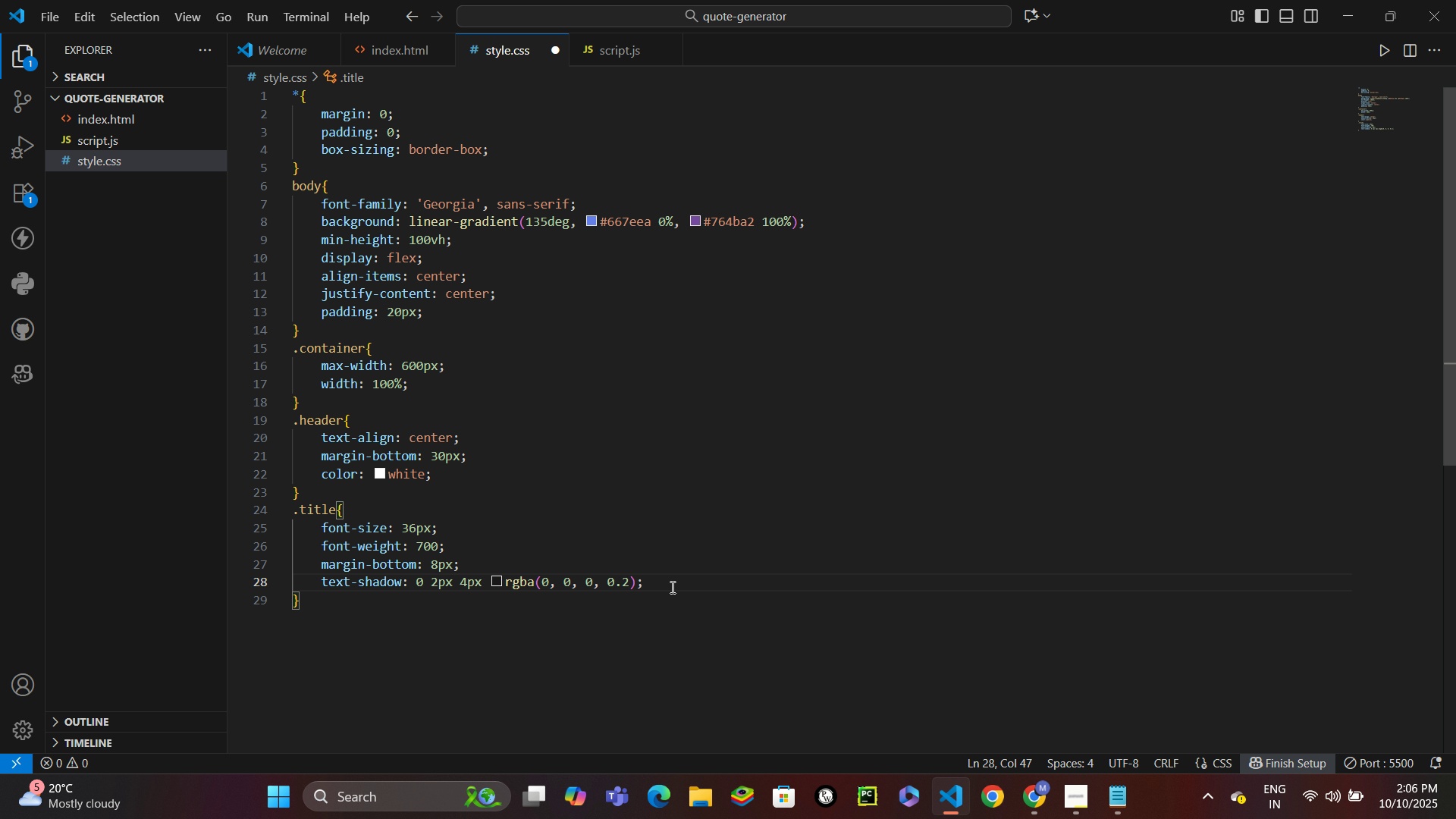 
key(Enter)
 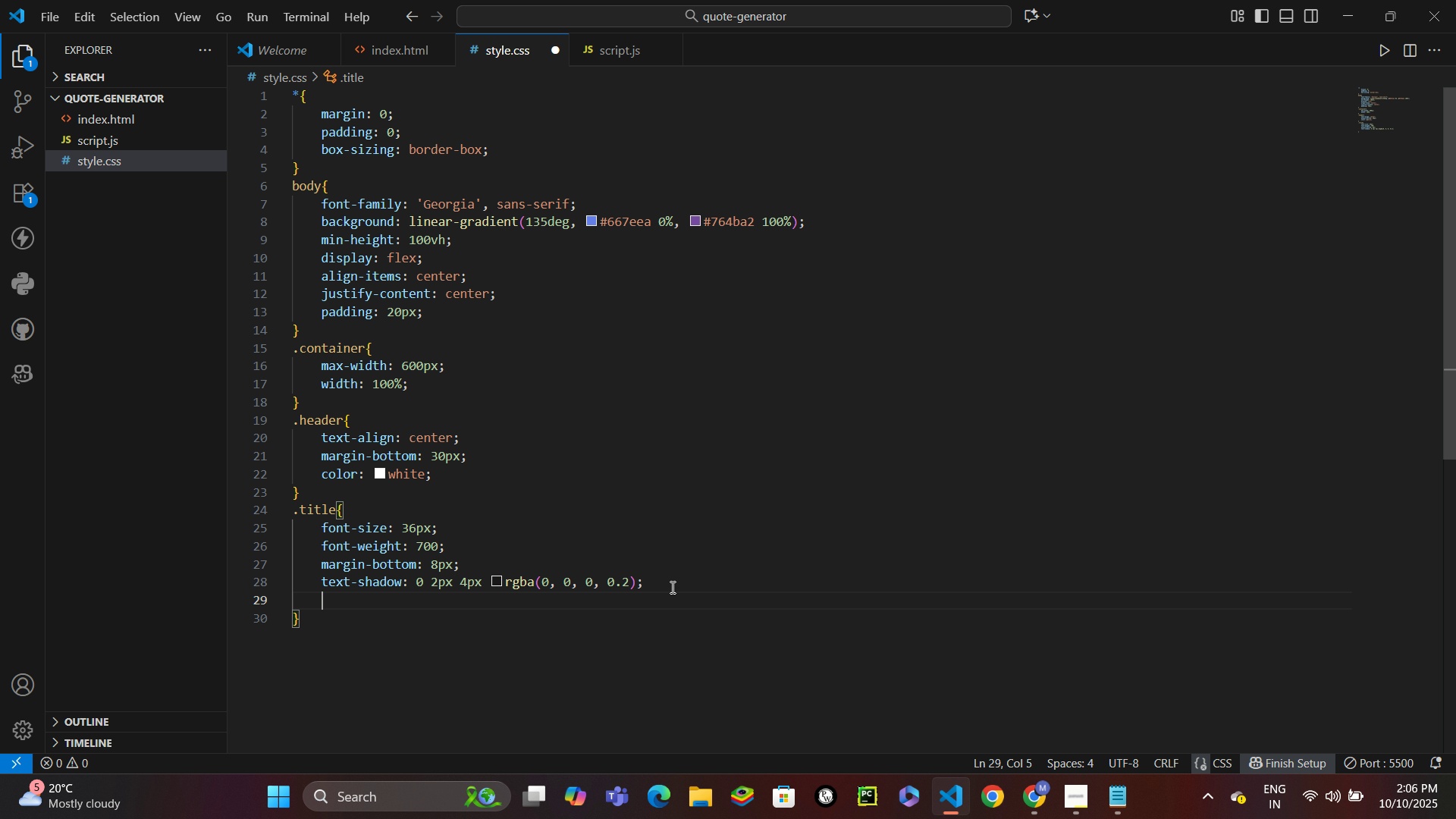 
type(lett)
 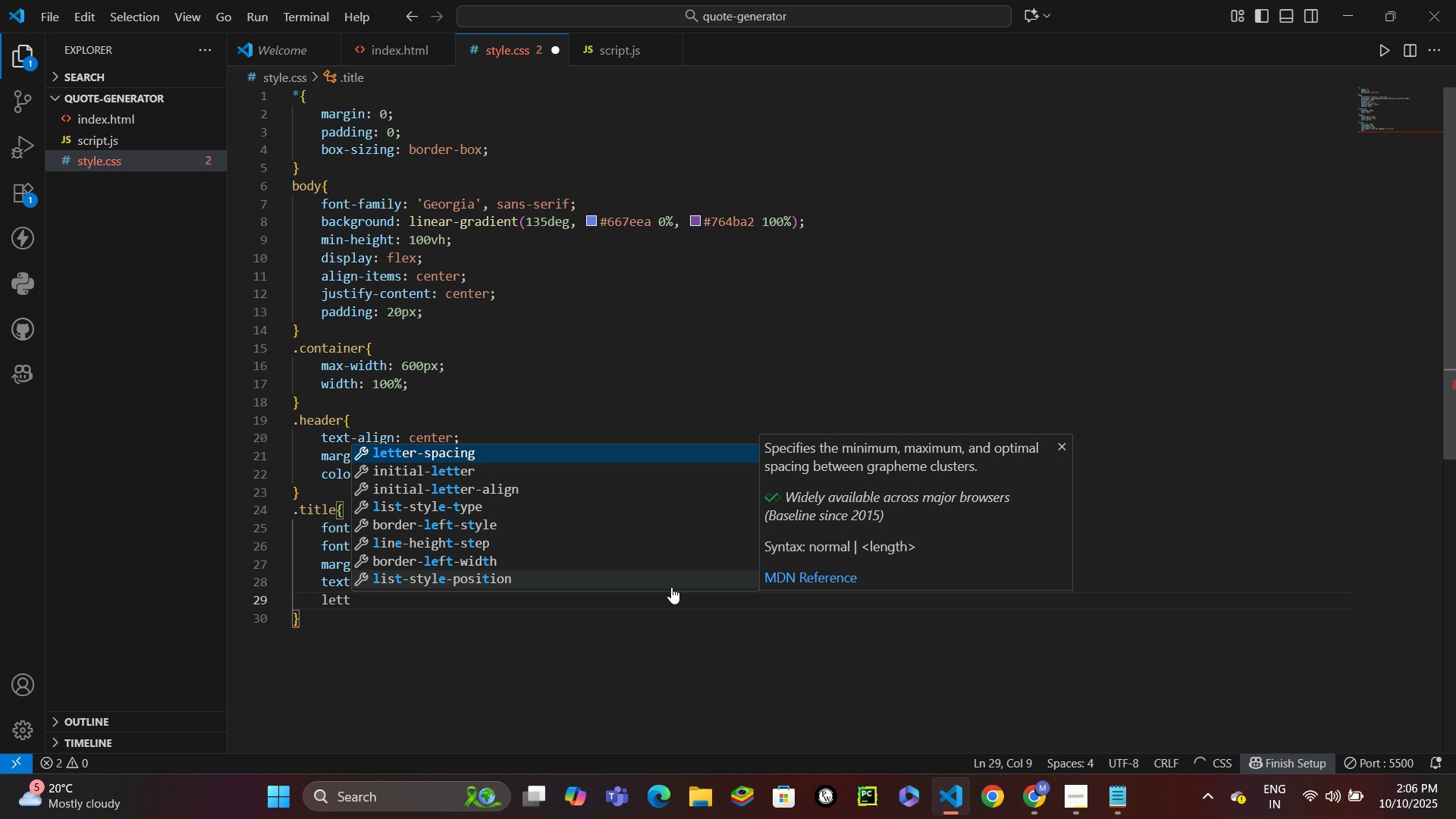 
key(Enter)
 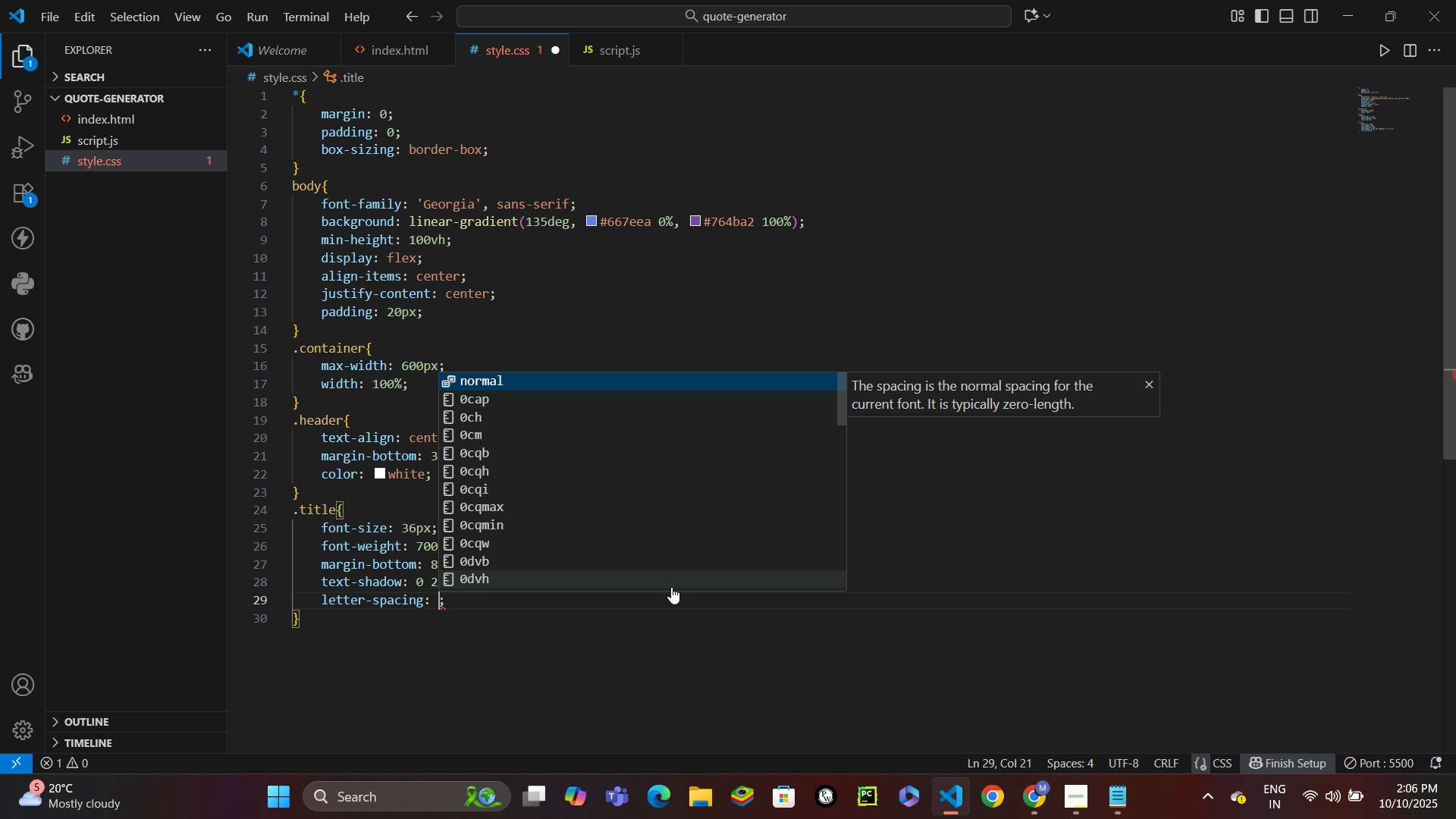 
type(-0.5px)
 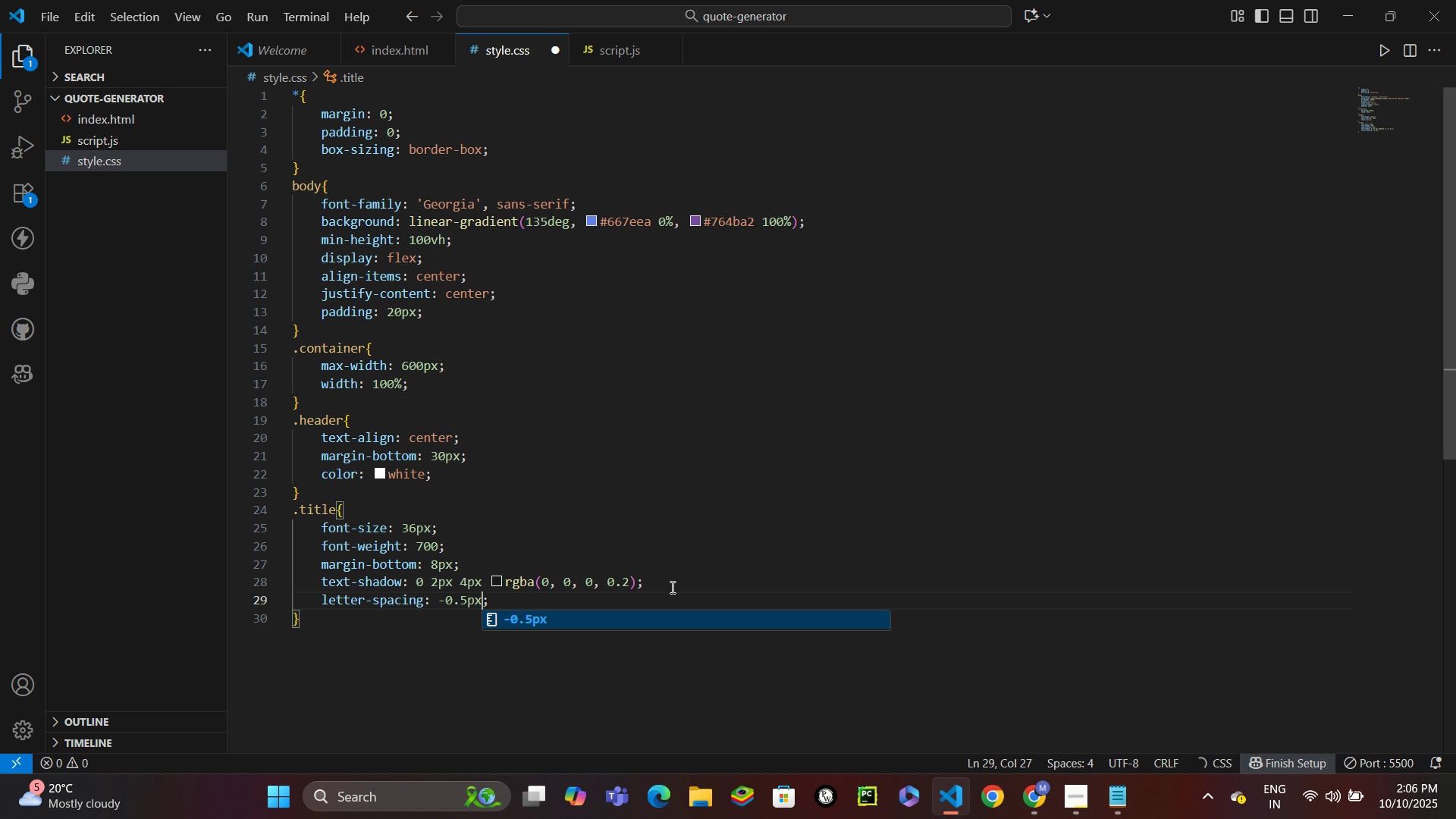 
key(Control+S)
 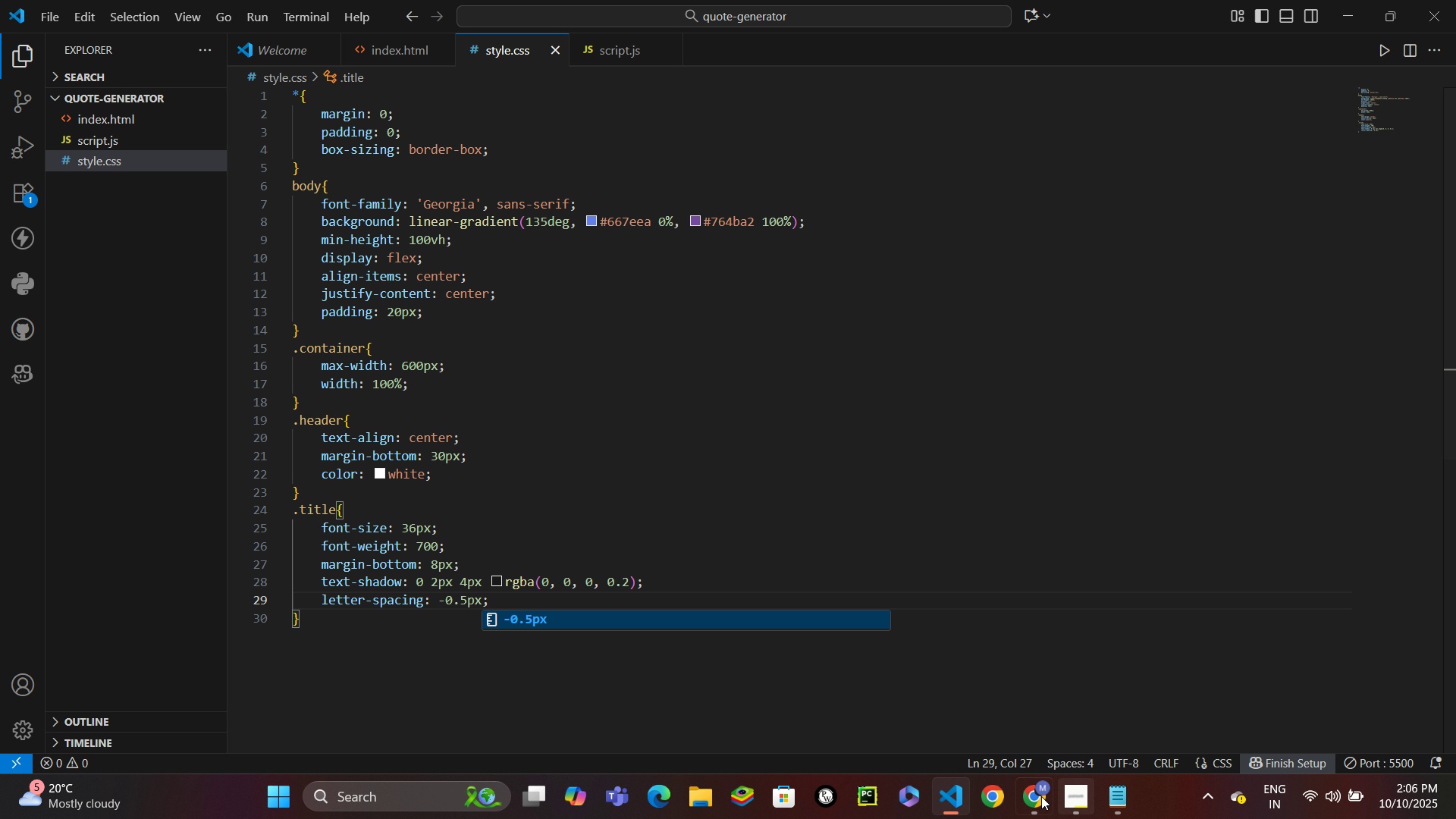 
left_click([1035, 795])
 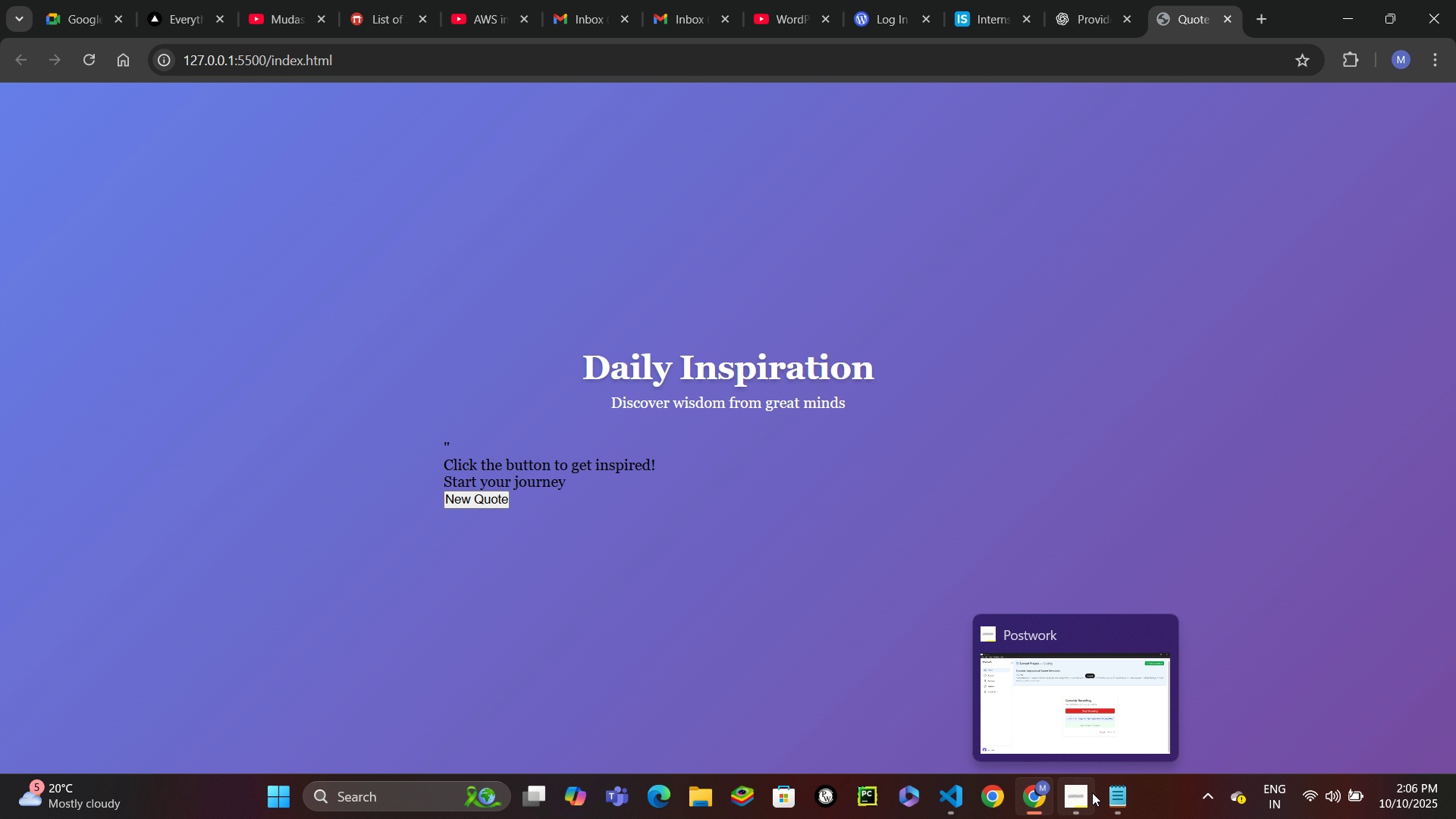 
left_click([1092, 792])